 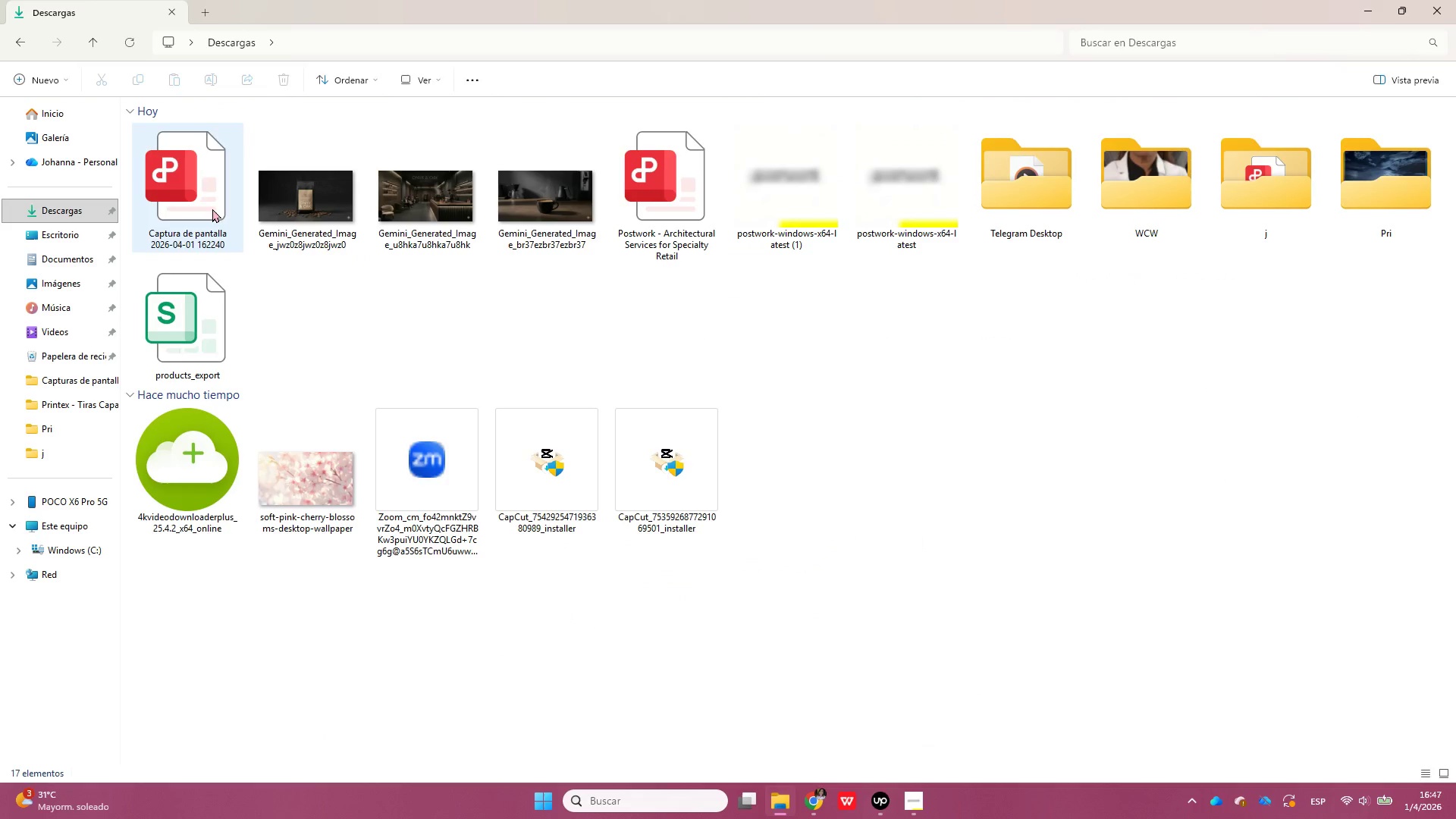 
key(Shift+ShiftLeft)
 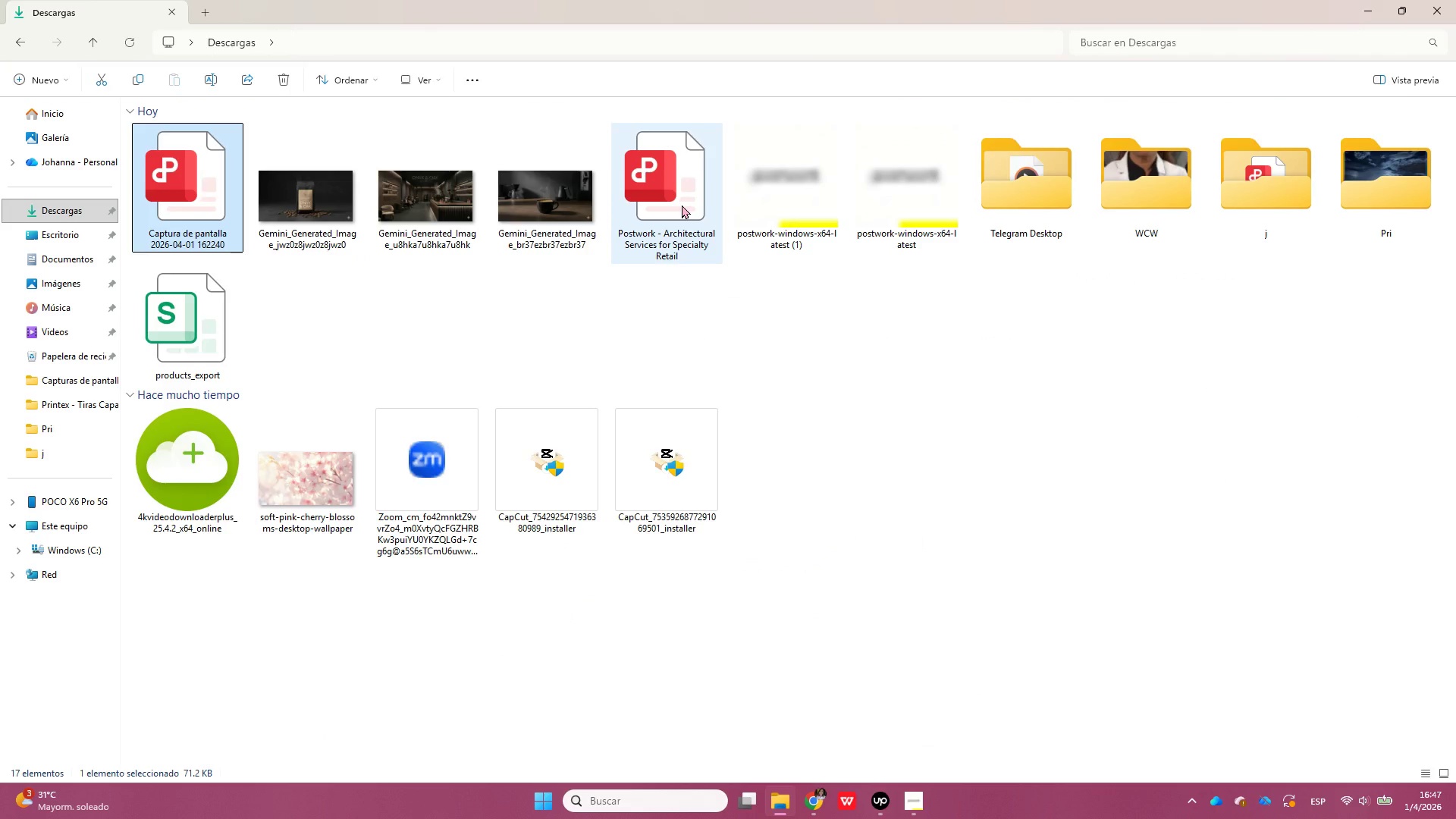 
hold_key(key=ShiftLeft, duration=0.89)
 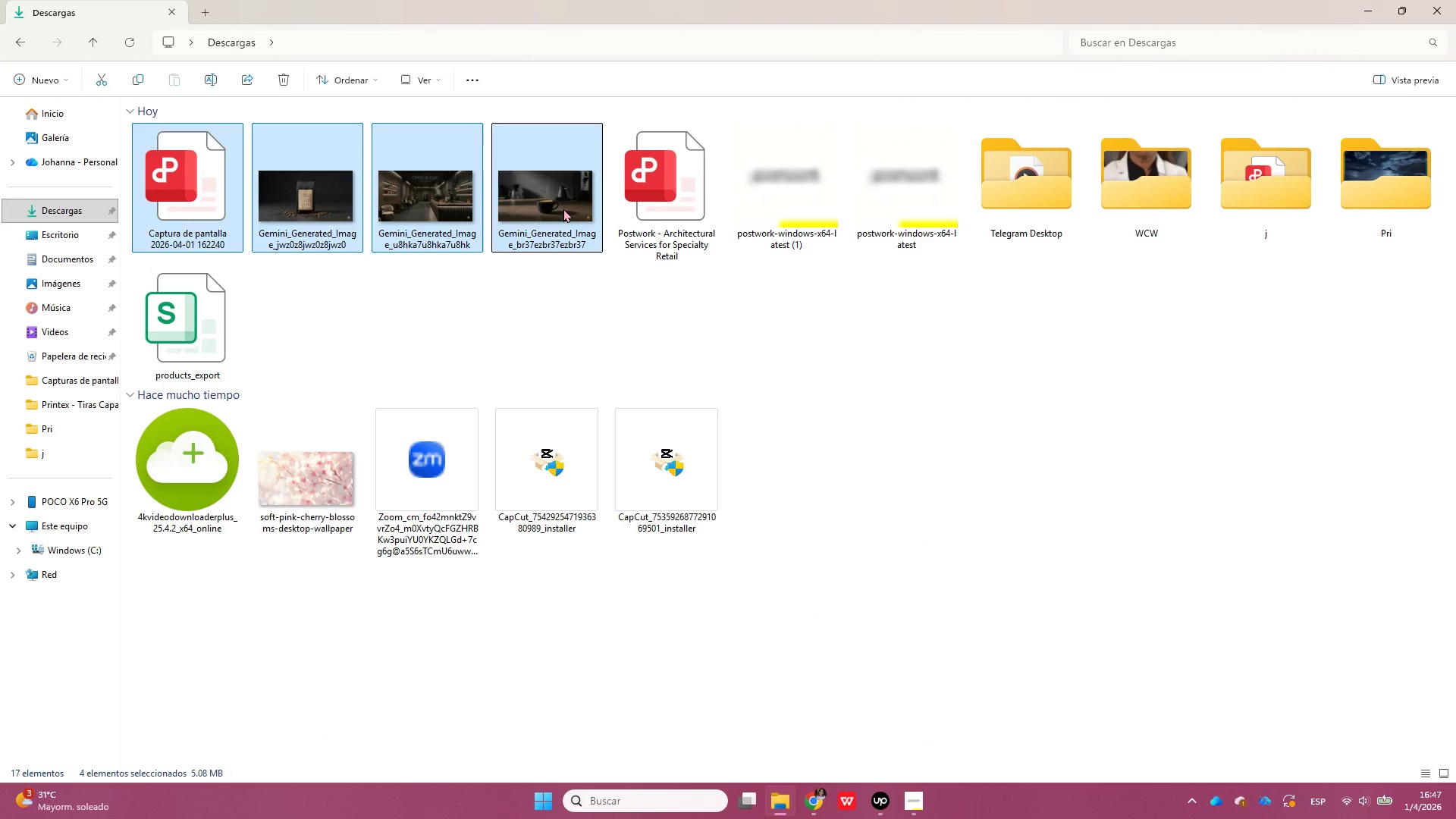 
key(Delete)
 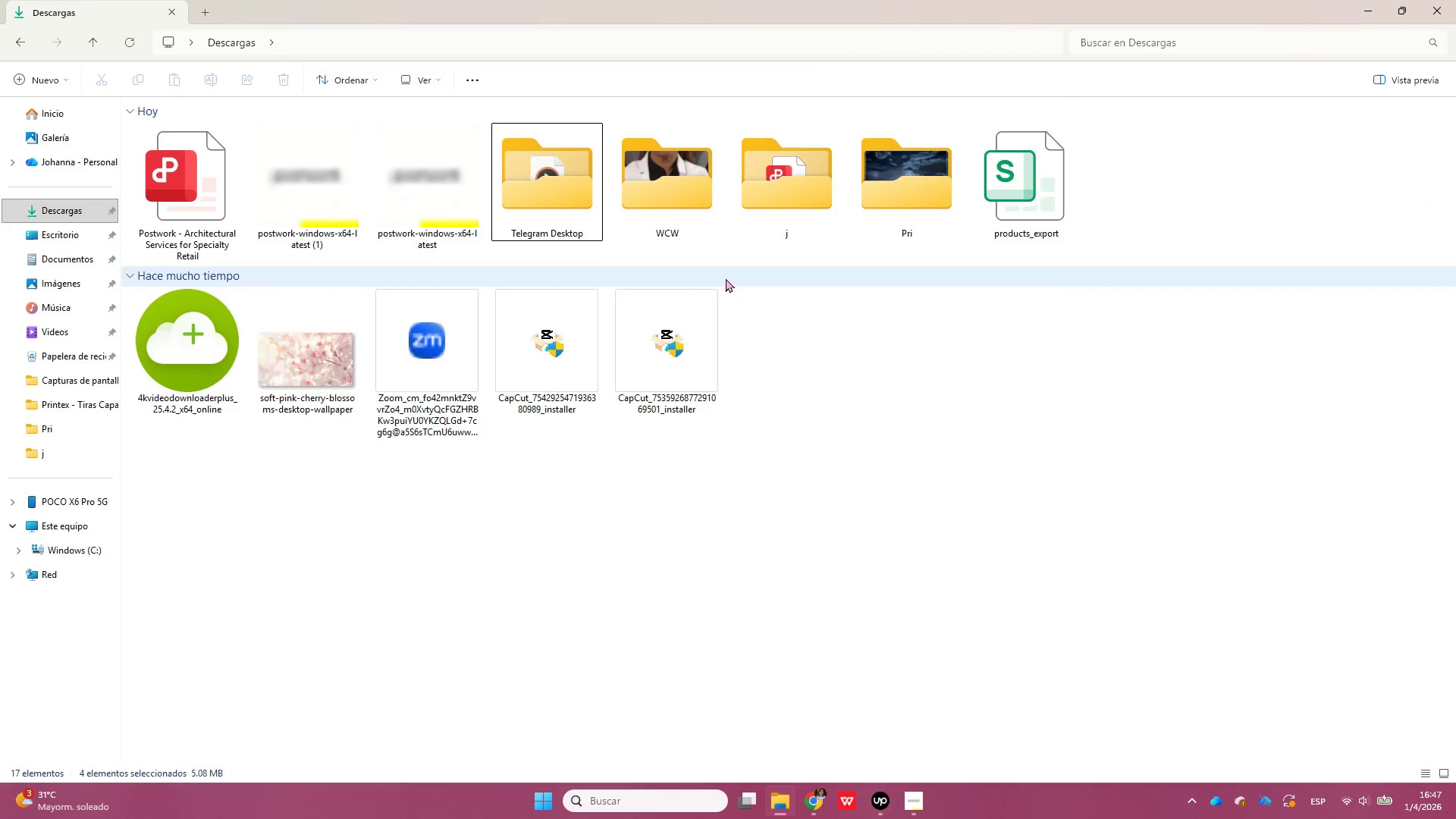 
left_click([1051, 177])
 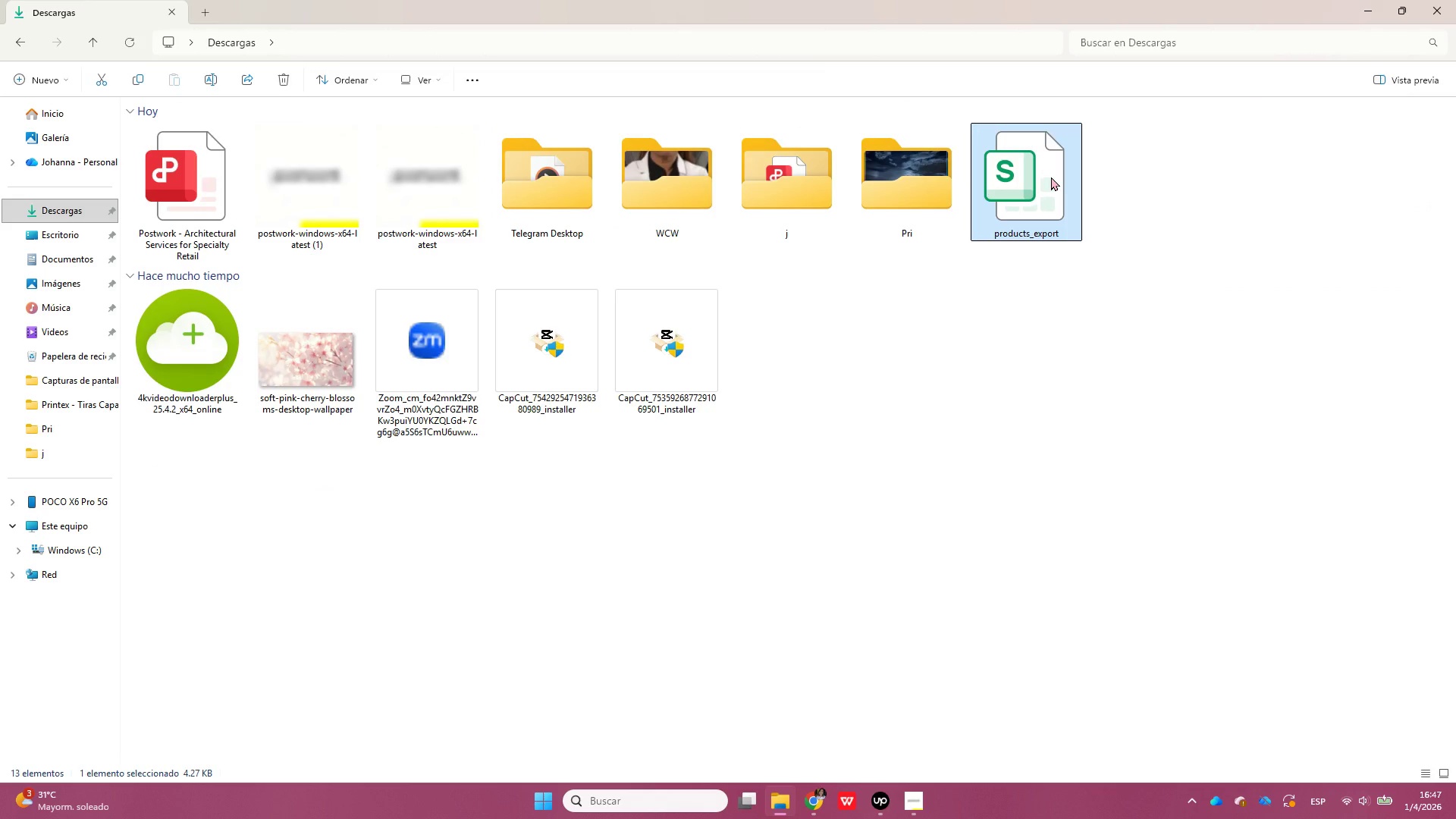 
key(Delete)
 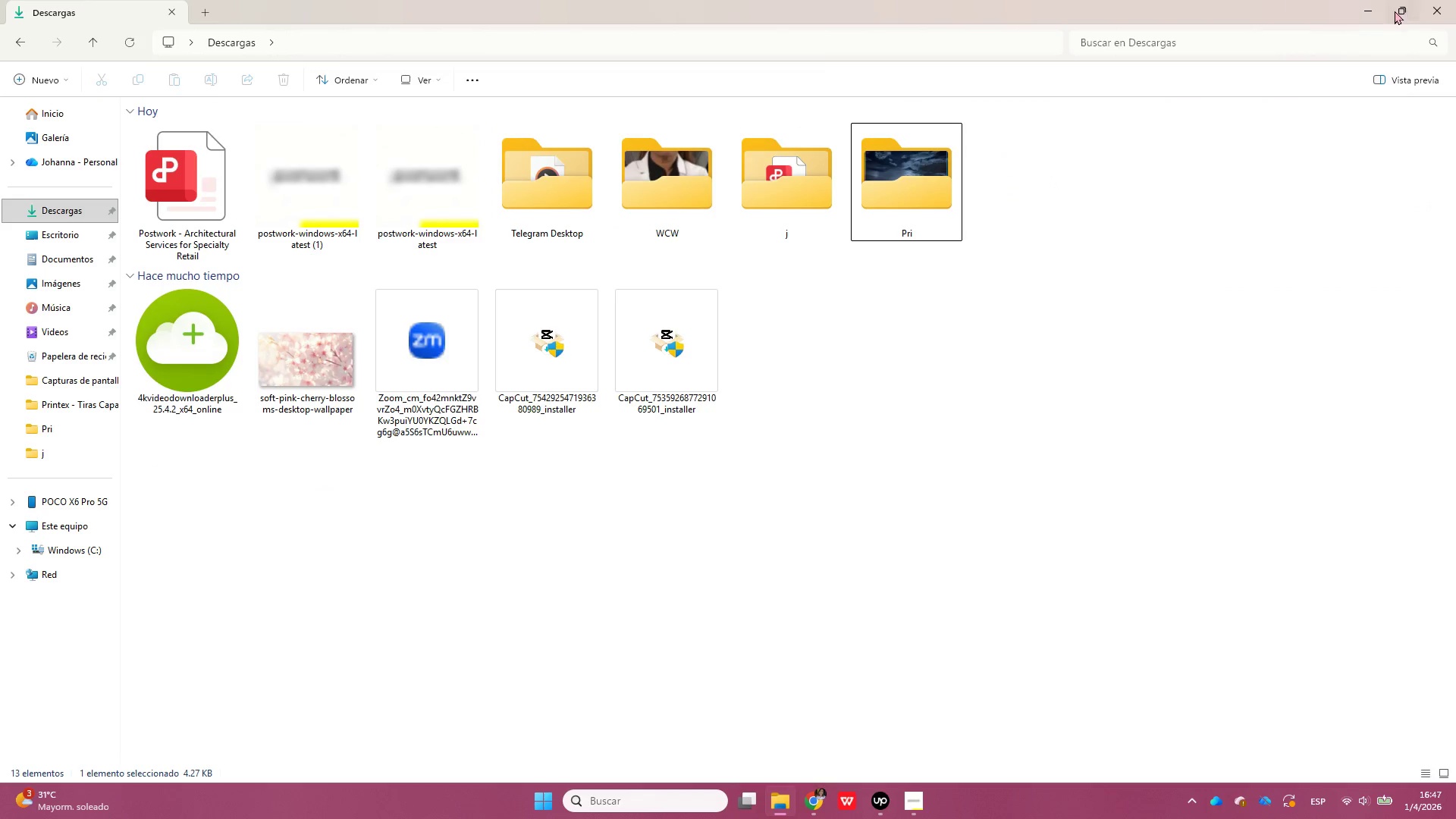 
left_click([1367, 17])
 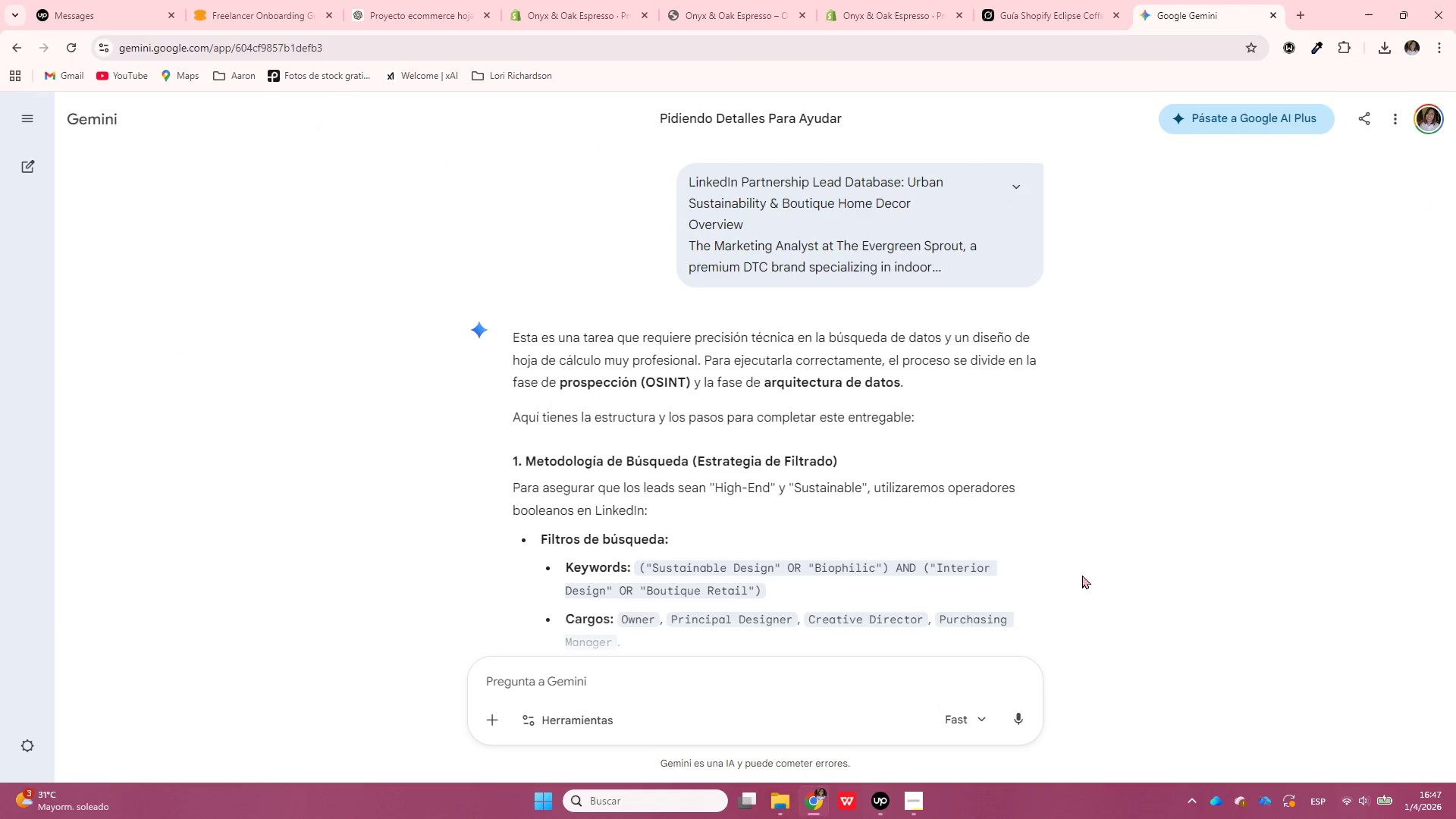 
left_click([1095, 564])
 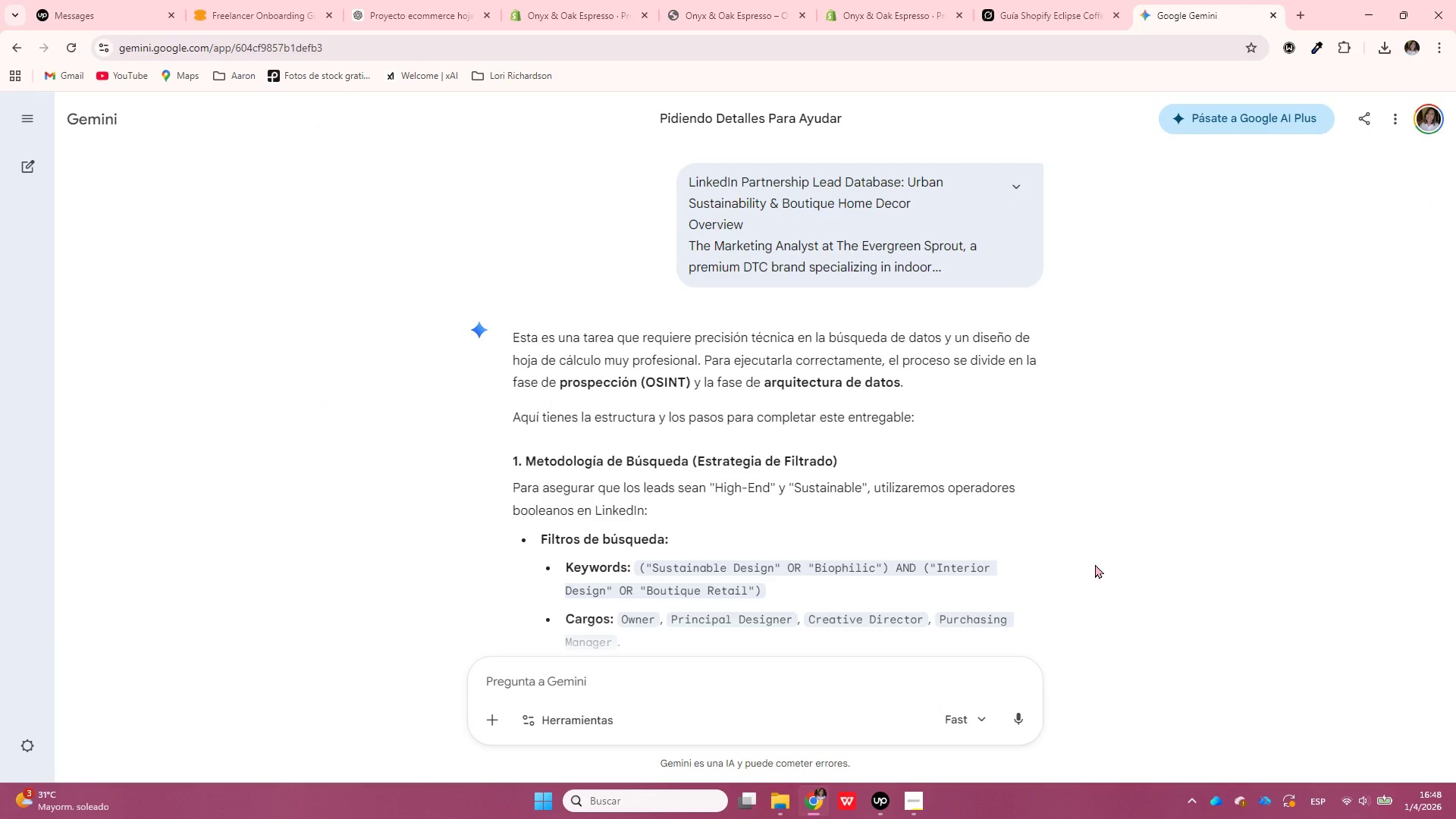 
scroll: coordinate [1095, 564], scroll_direction: down, amount: 1.0
 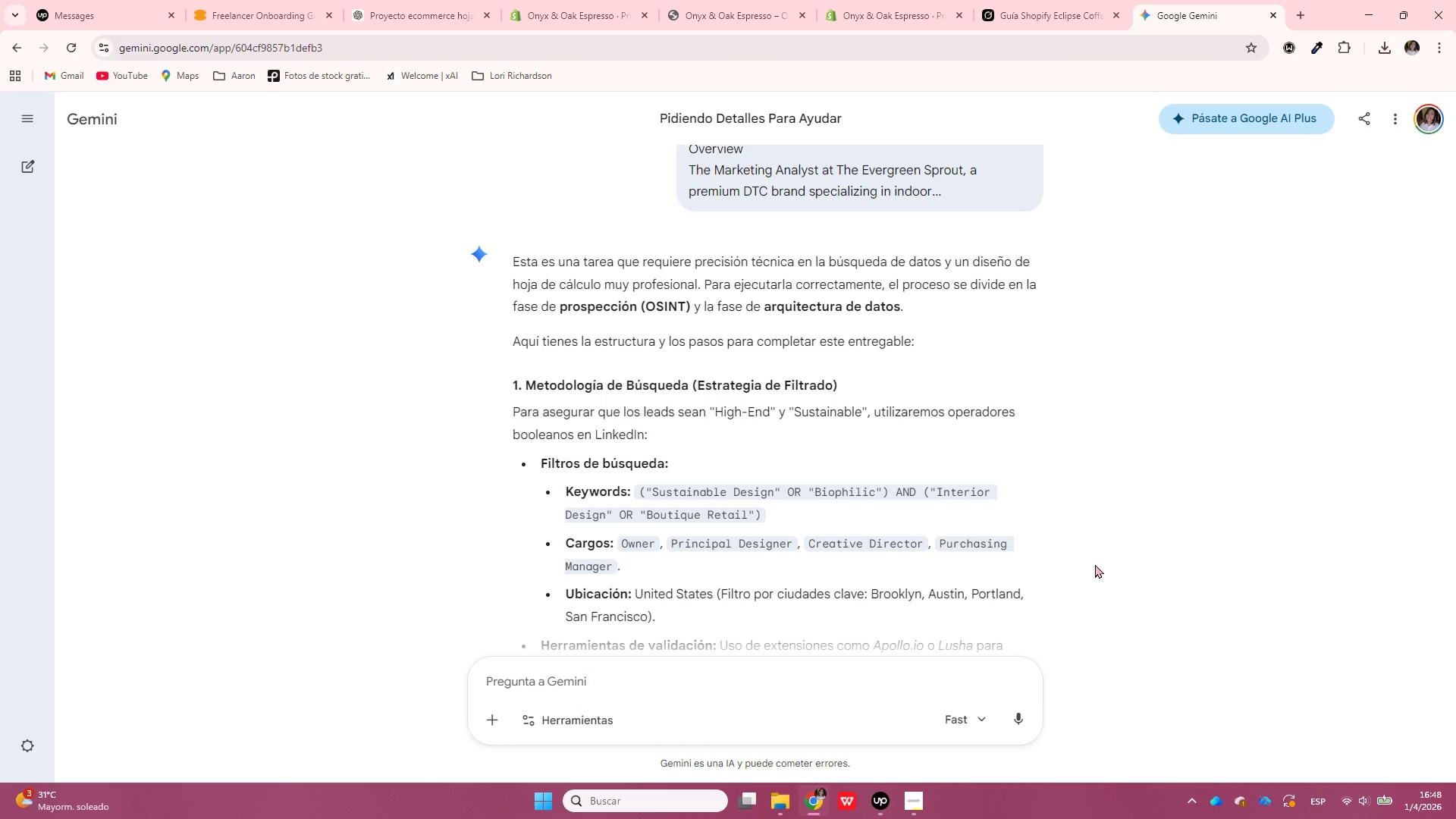 
wait(14.41)
 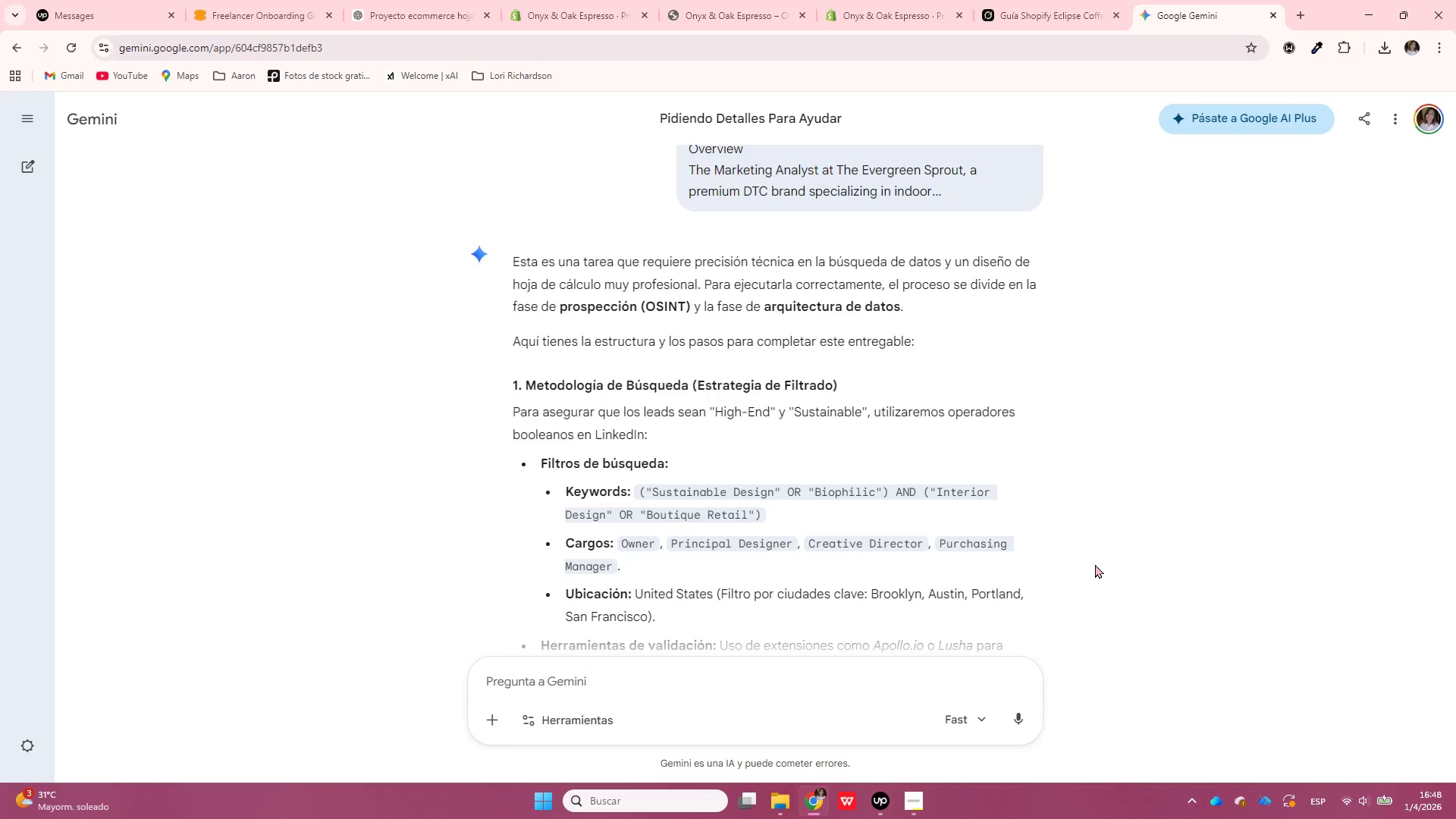 
scroll: coordinate [1095, 564], scroll_direction: down, amount: 1.0
 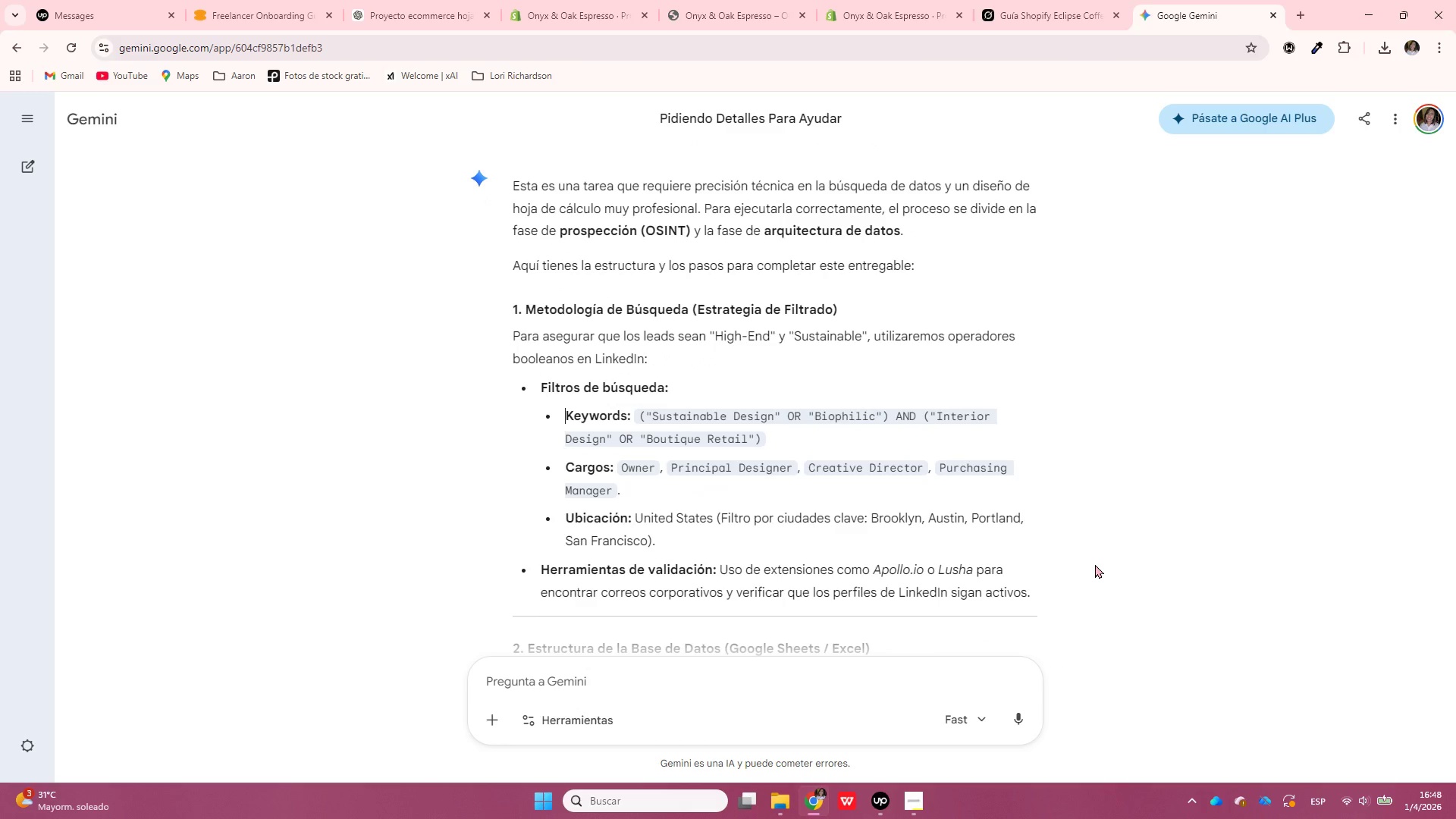 
wait(6.78)
 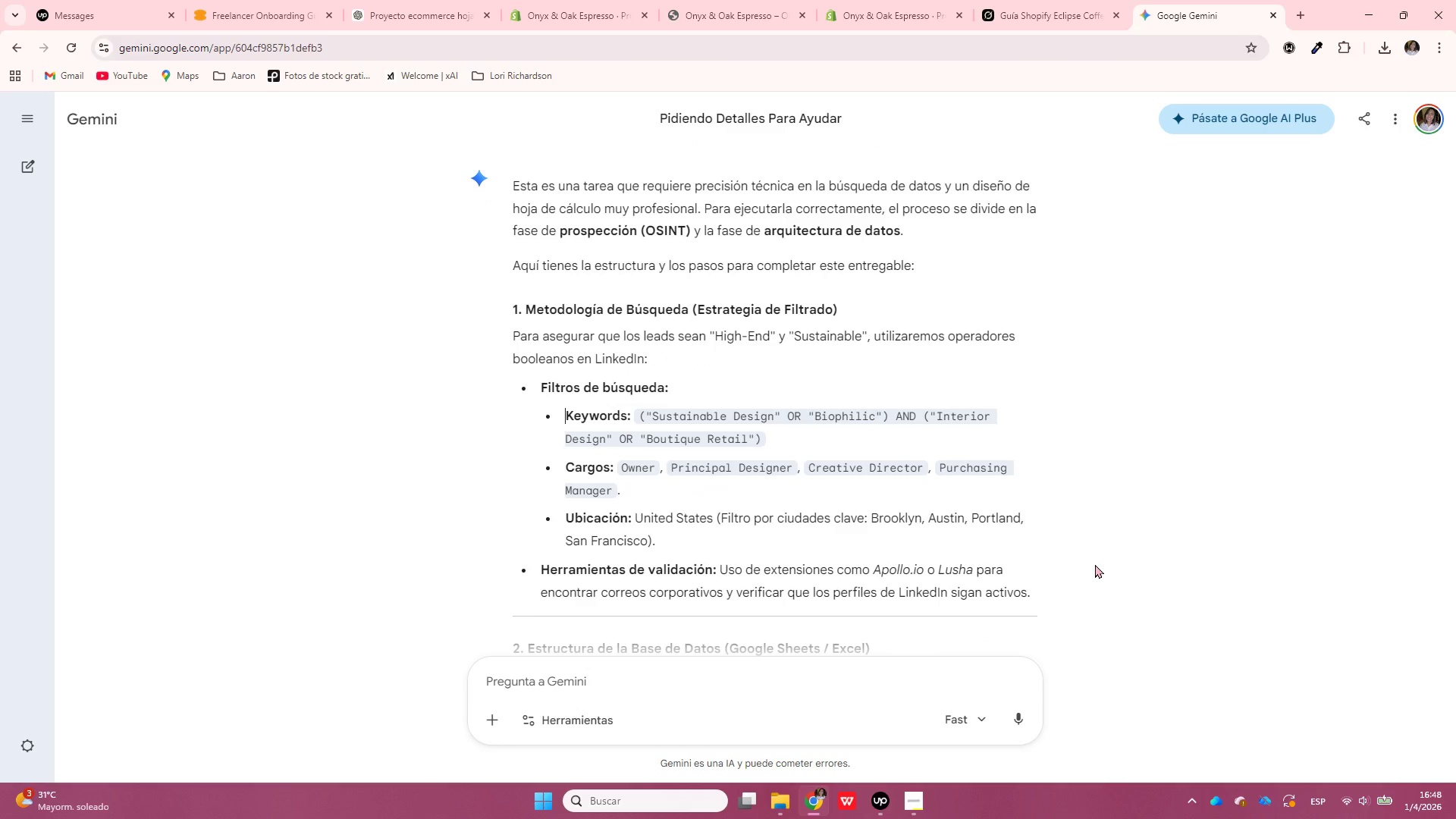 
scroll: coordinate [1088, 559], scroll_direction: down, amount: 1.0
 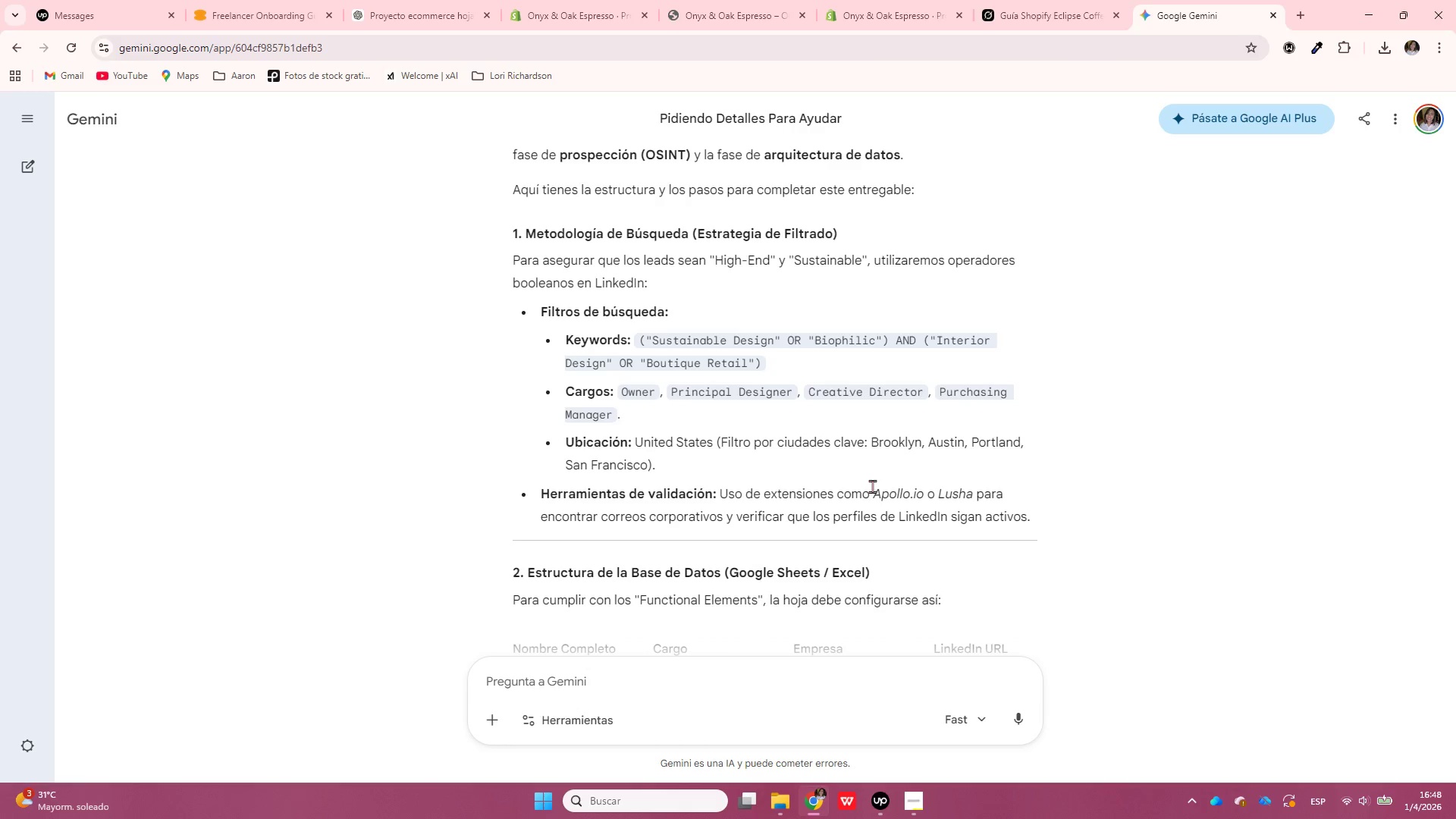 
wait(9.37)
 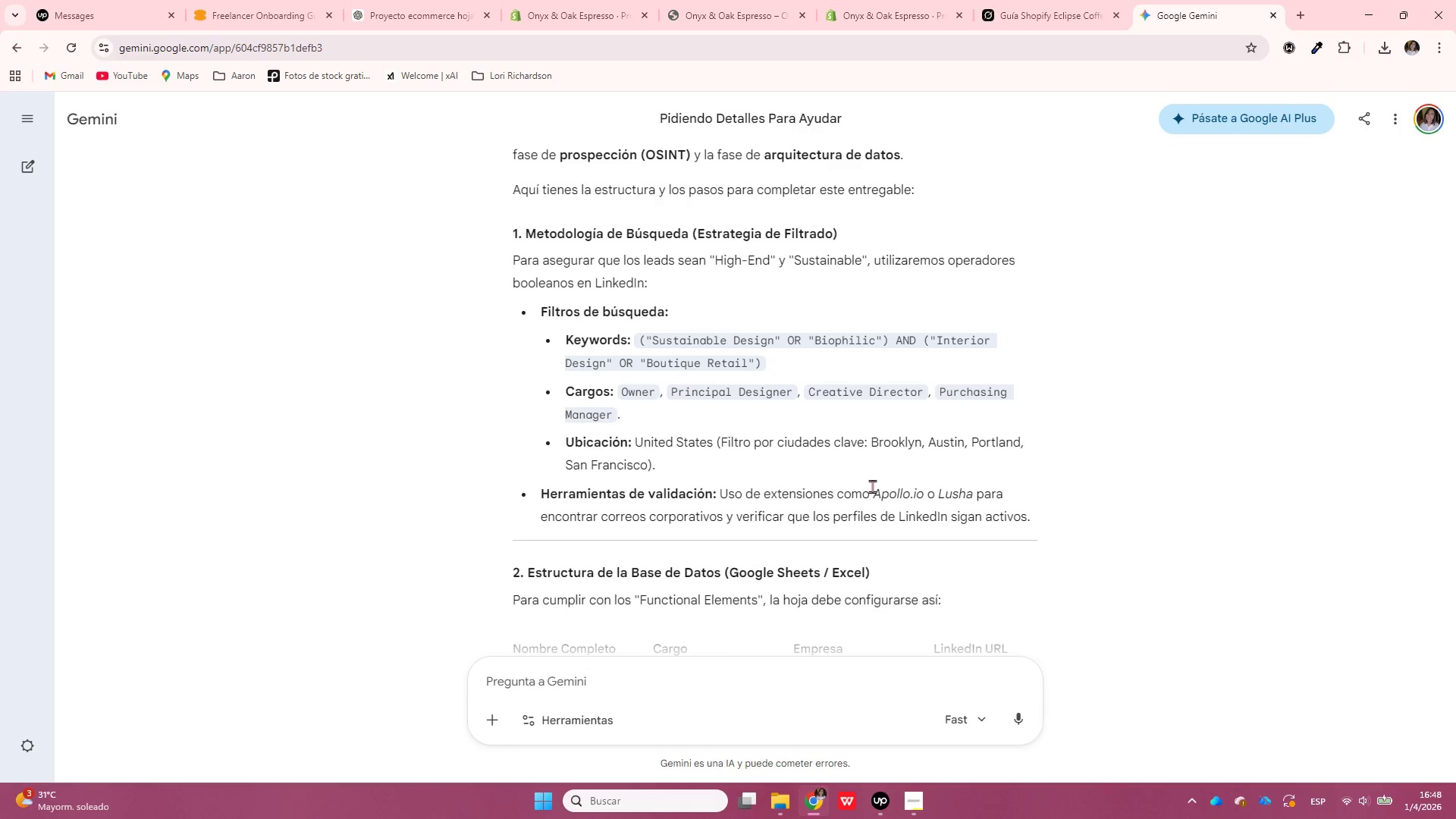 
scroll: coordinate [1102, 566], scroll_direction: down, amount: 2.0
 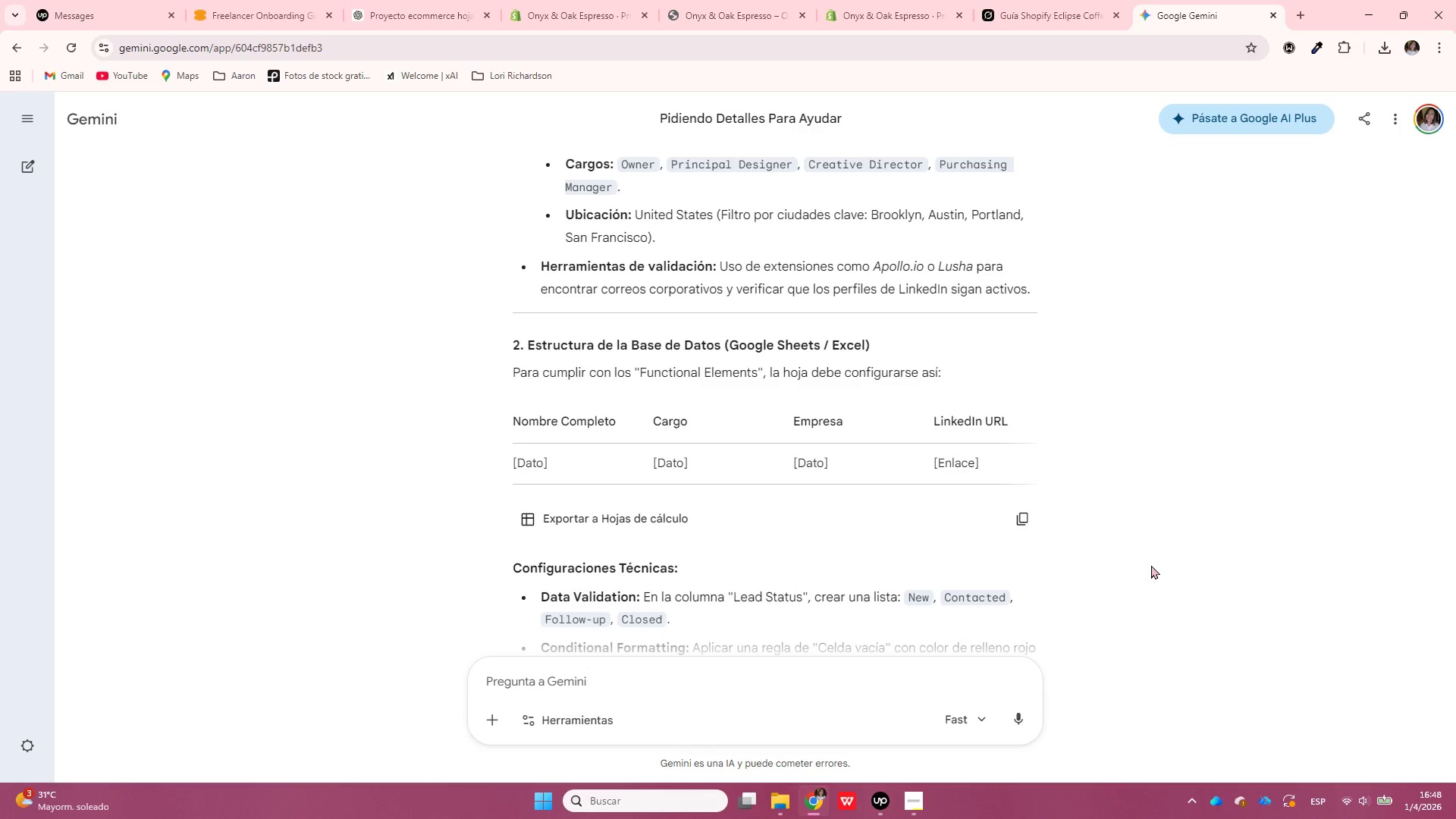 
left_click([1298, 13])
 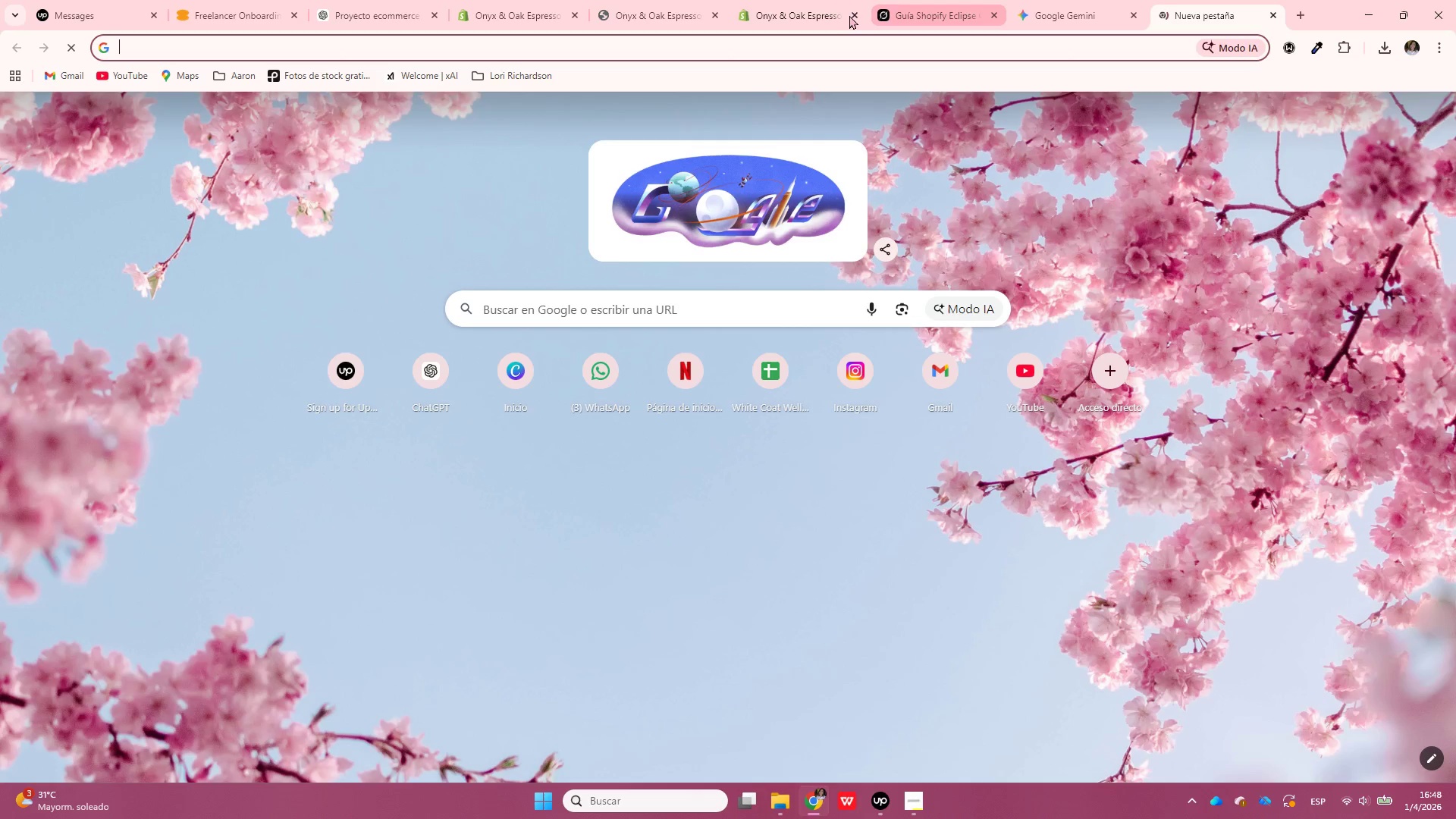 
left_click([855, 16])
 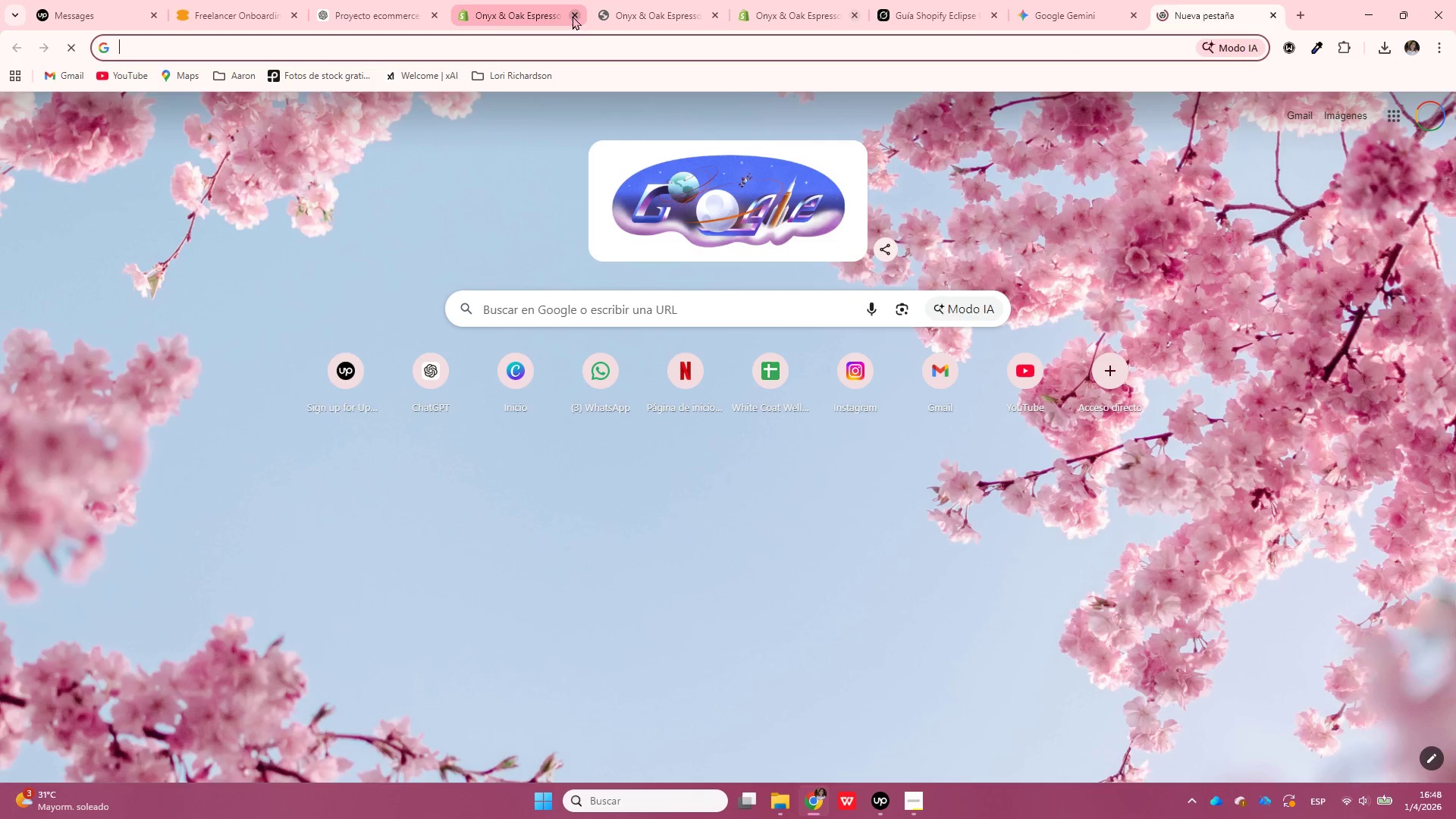 
left_click([573, 16])
 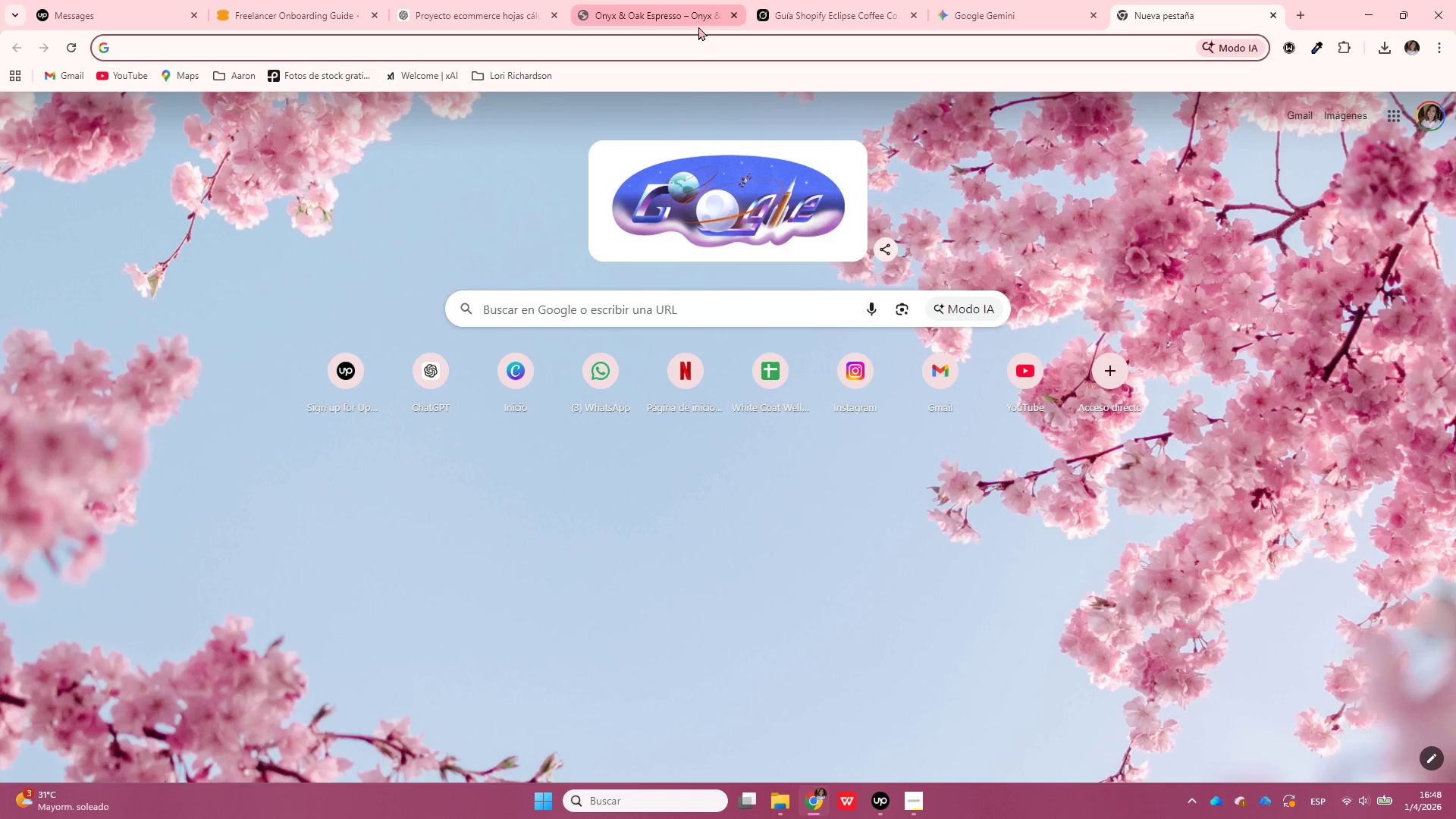 
left_click([730, 12])
 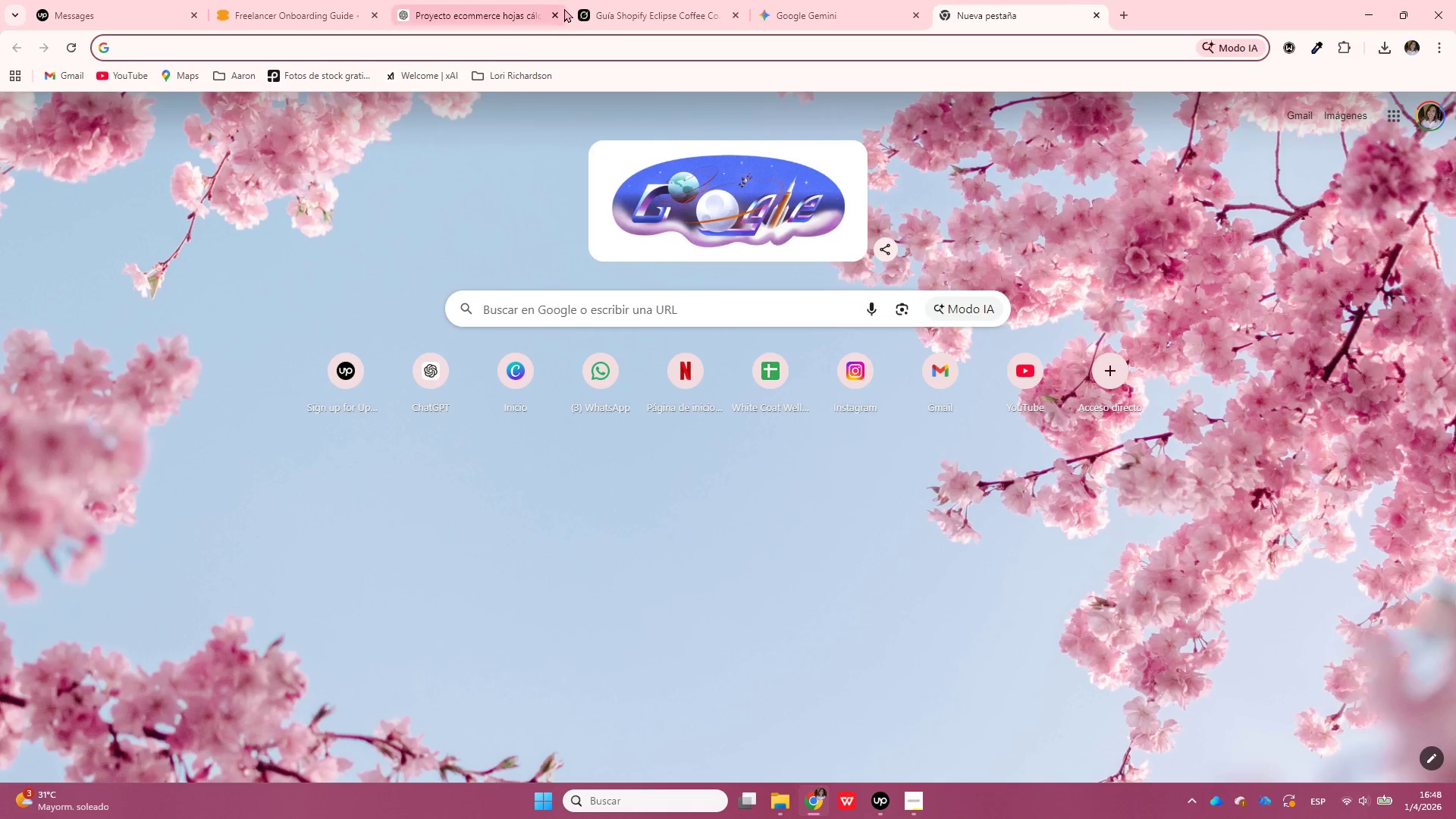 
left_click([559, 13])
 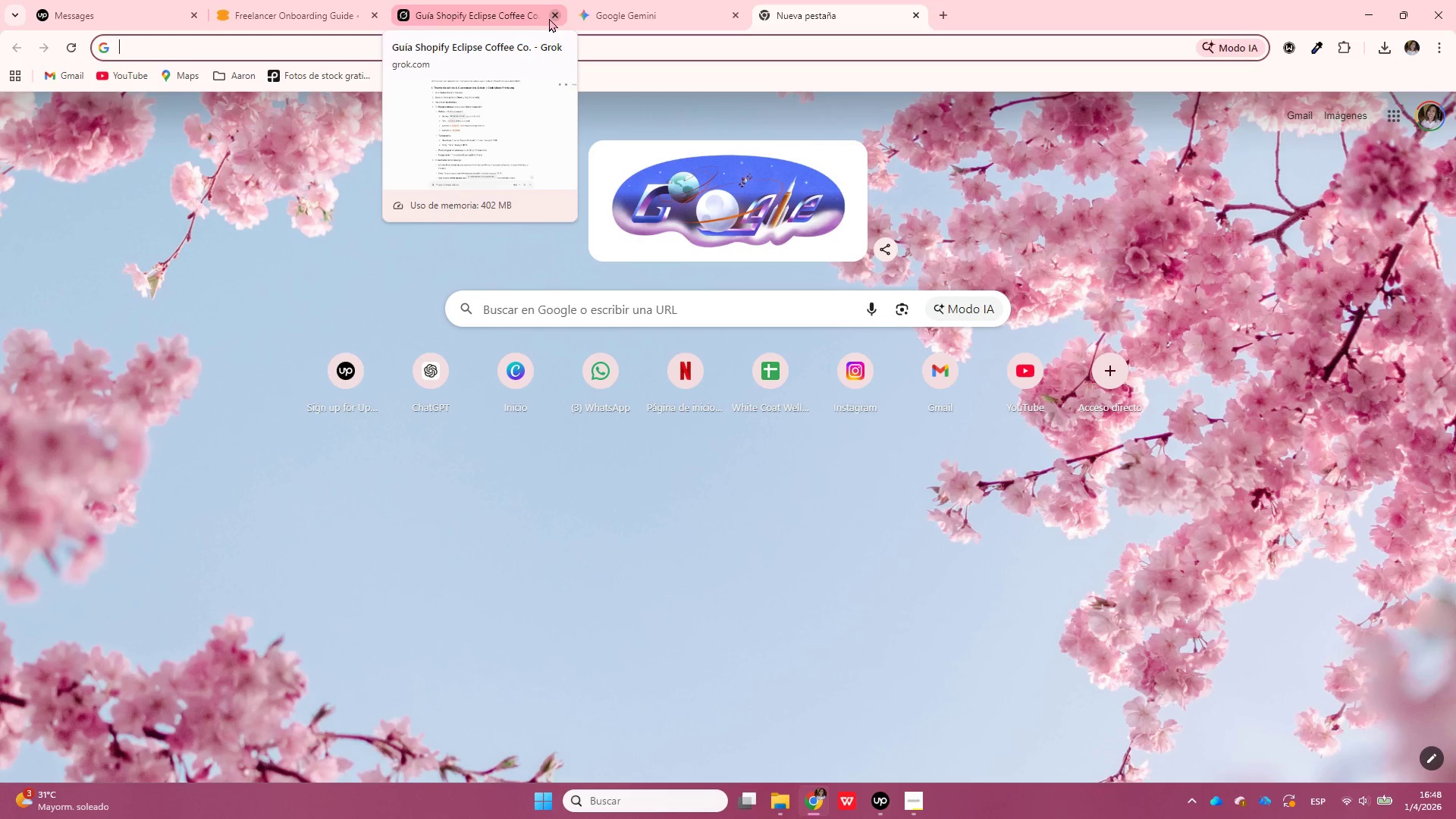 
left_click([549, 18])
 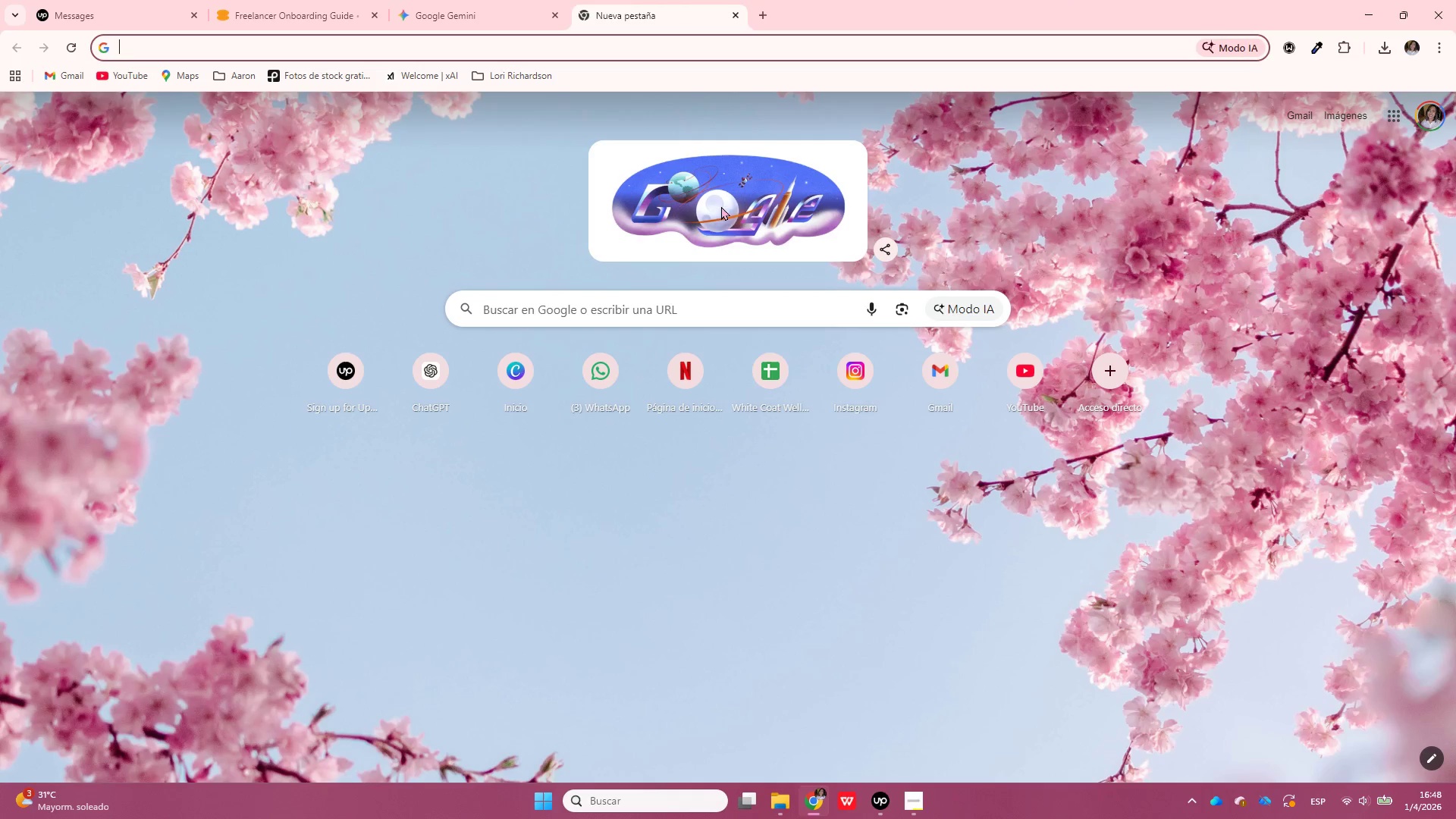 
left_click([489, 0])
 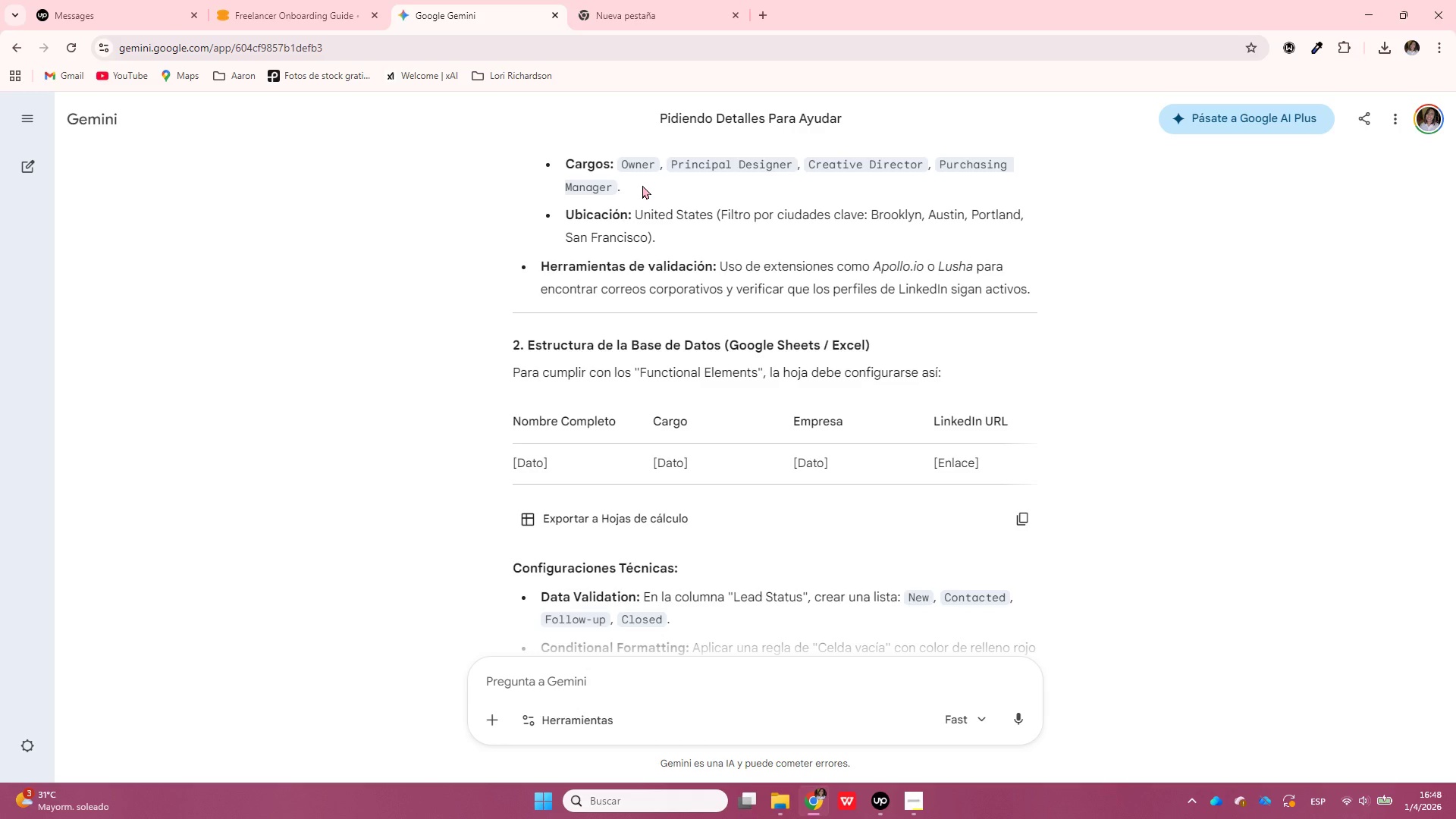 
scroll: coordinate [1003, 524], scroll_direction: down, amount: 2.0
 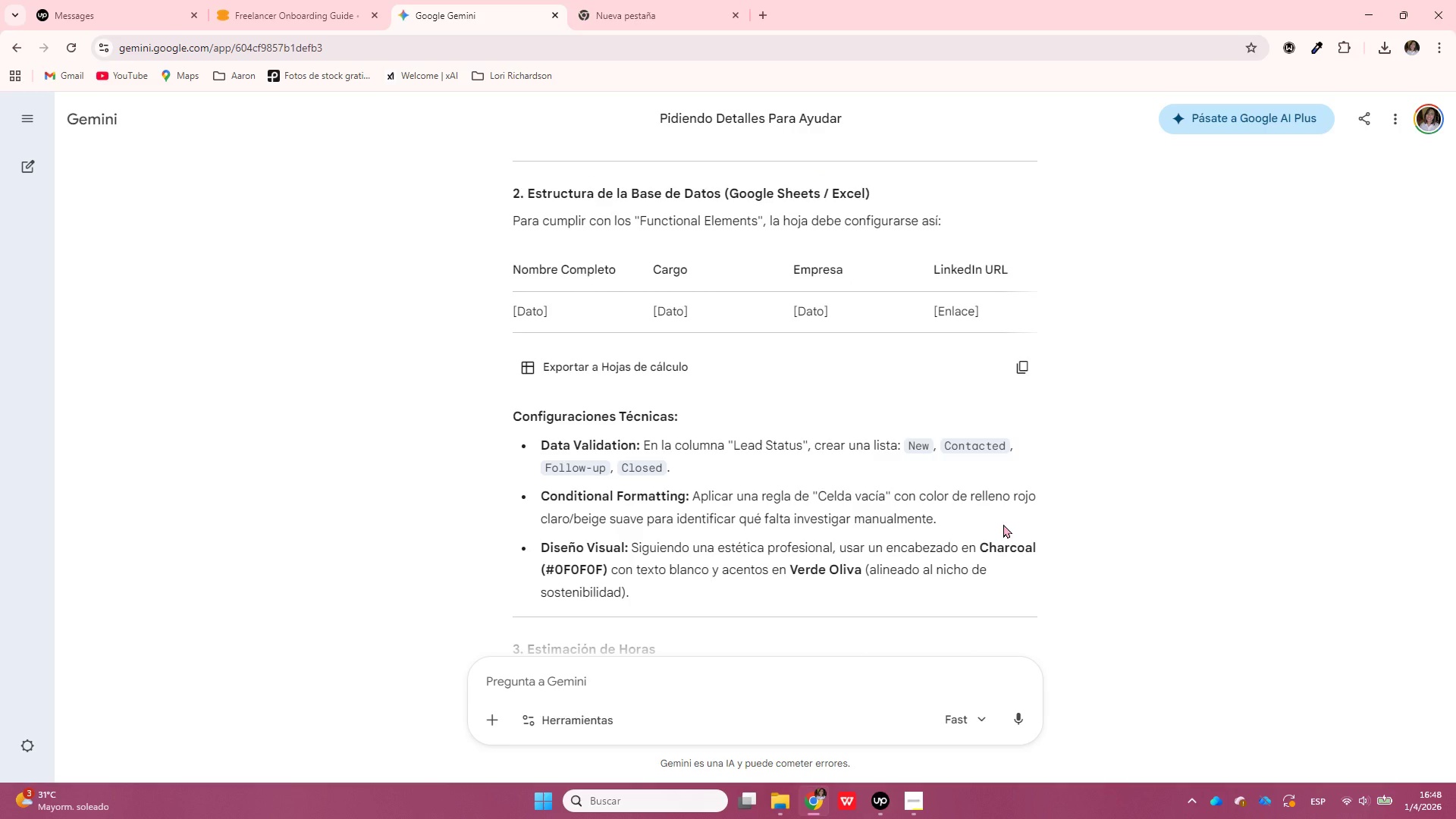 
scroll: coordinate [1003, 524], scroll_direction: up, amount: 1.0
 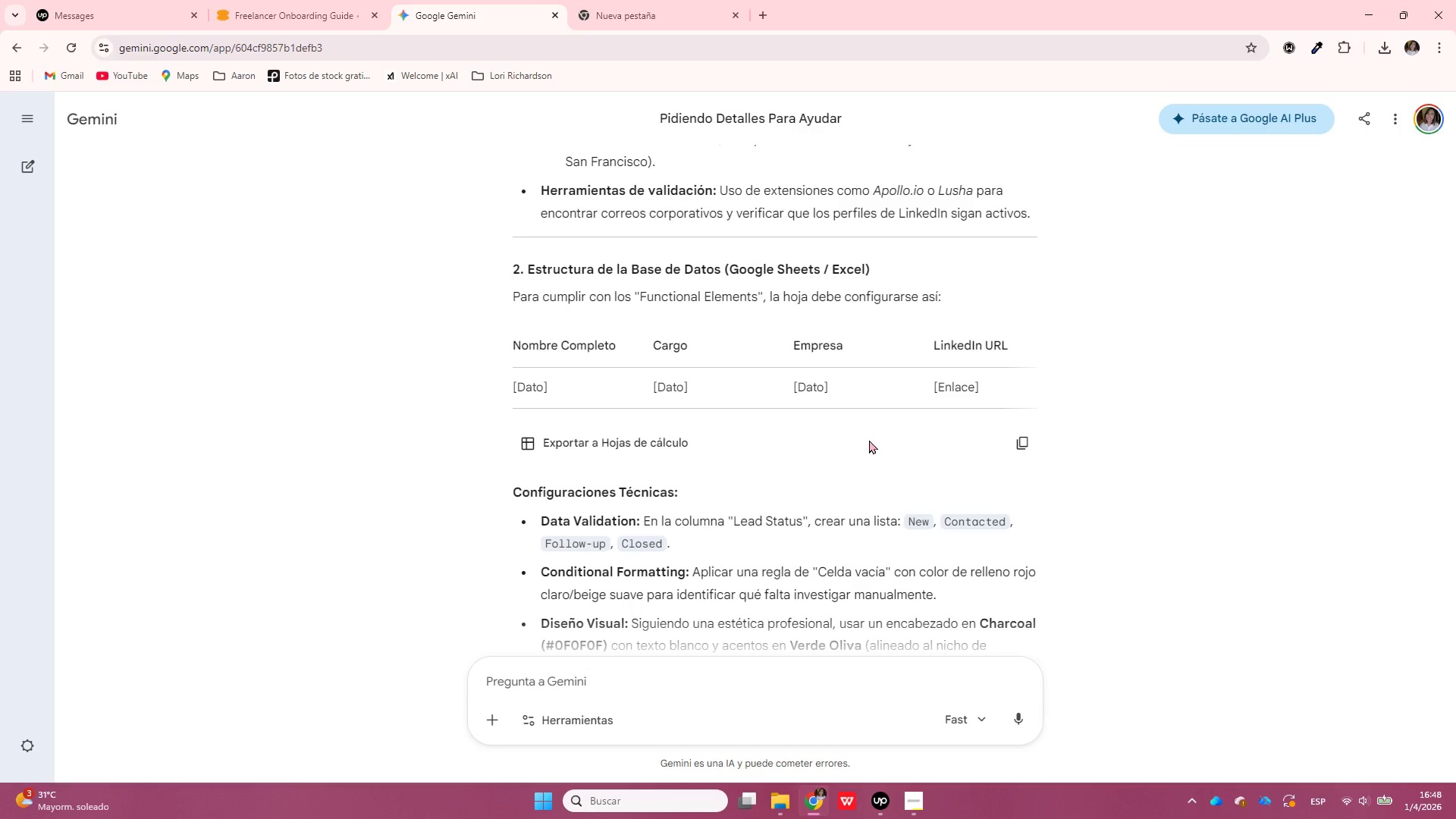 
left_click([672, 0])
 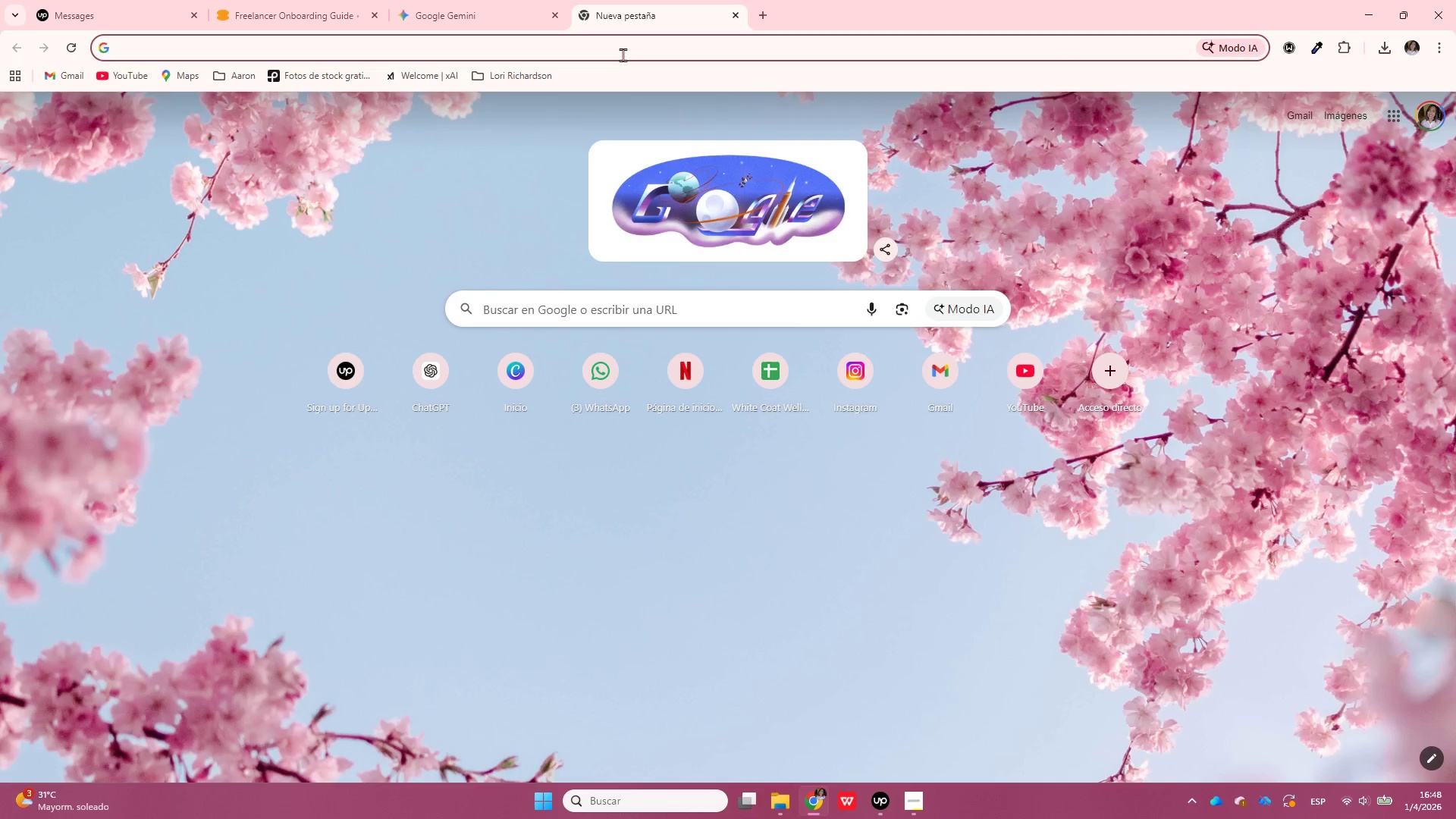 
left_click([623, 55])
 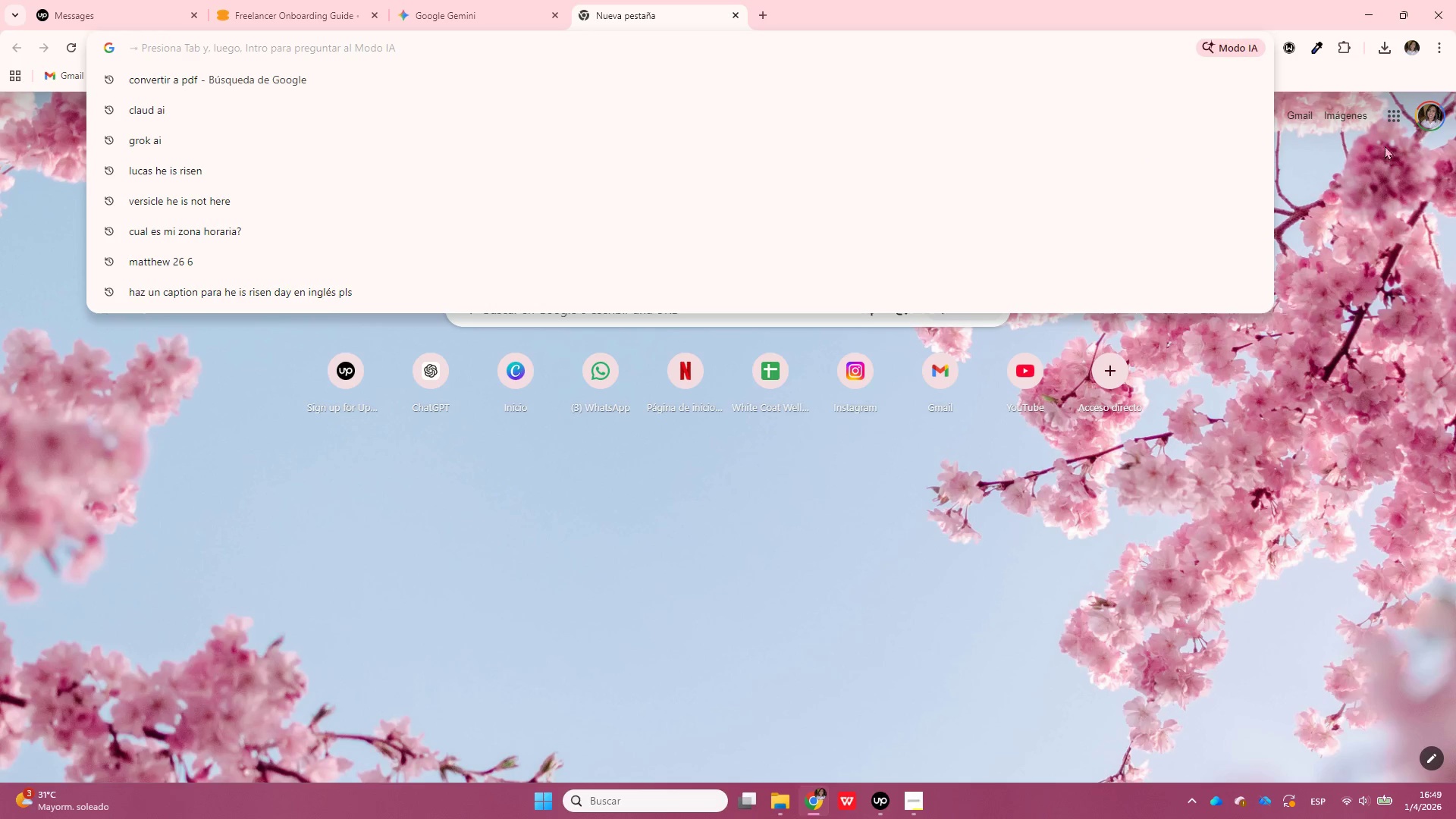 
left_click([1397, 118])
 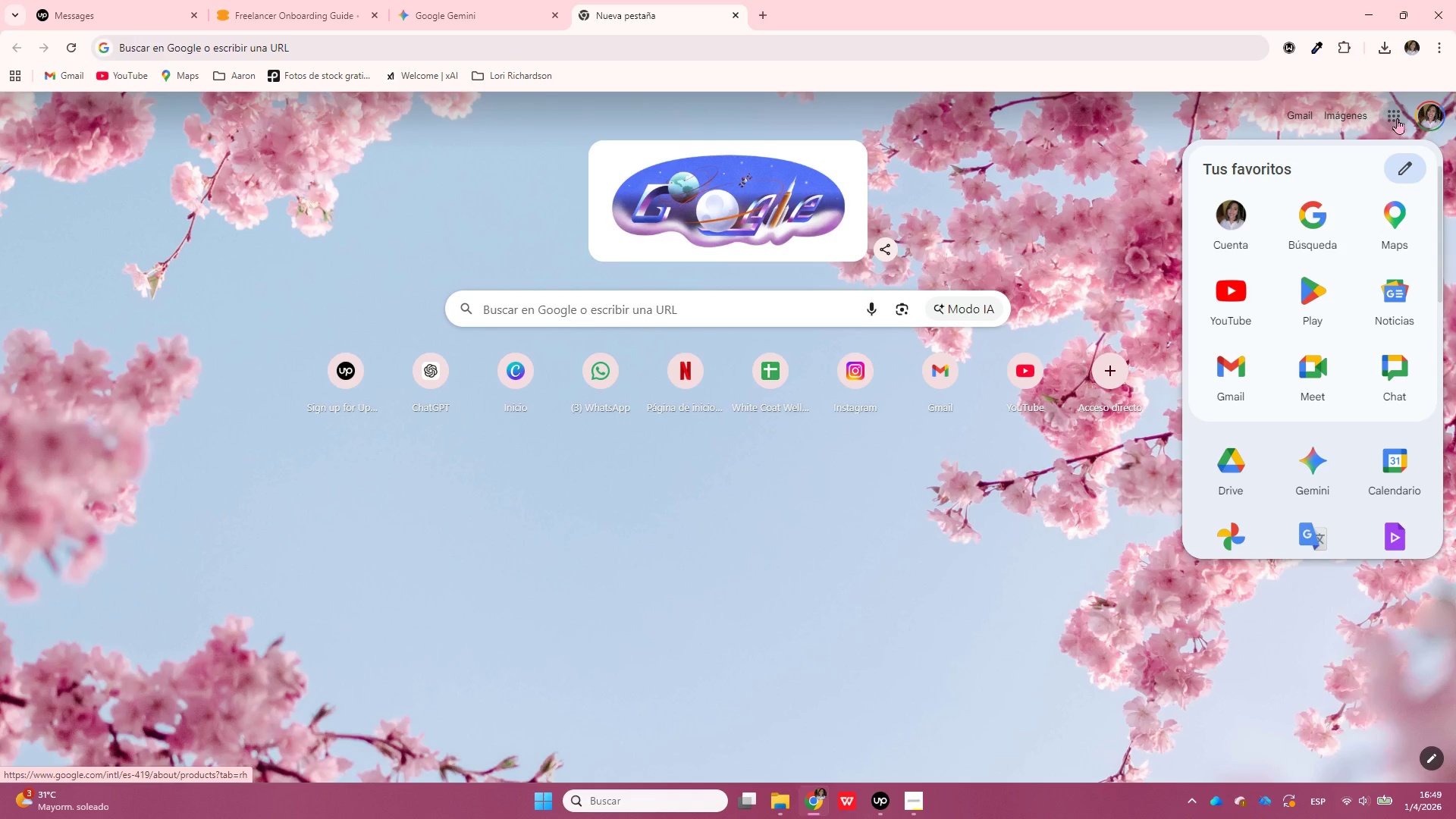 
scroll: coordinate [1350, 367], scroll_direction: down, amount: 3.0
 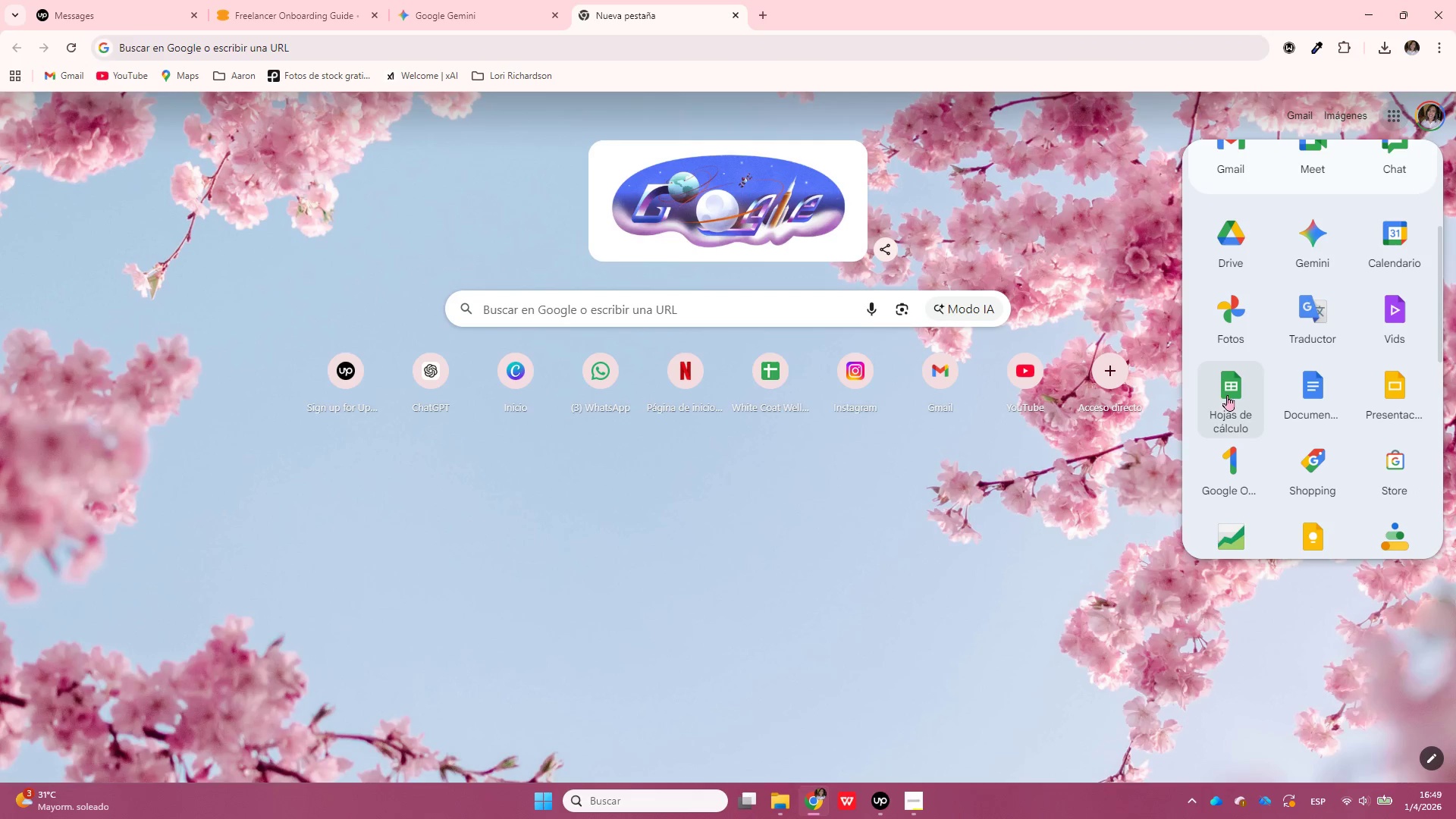 
left_click([1222, 397])
 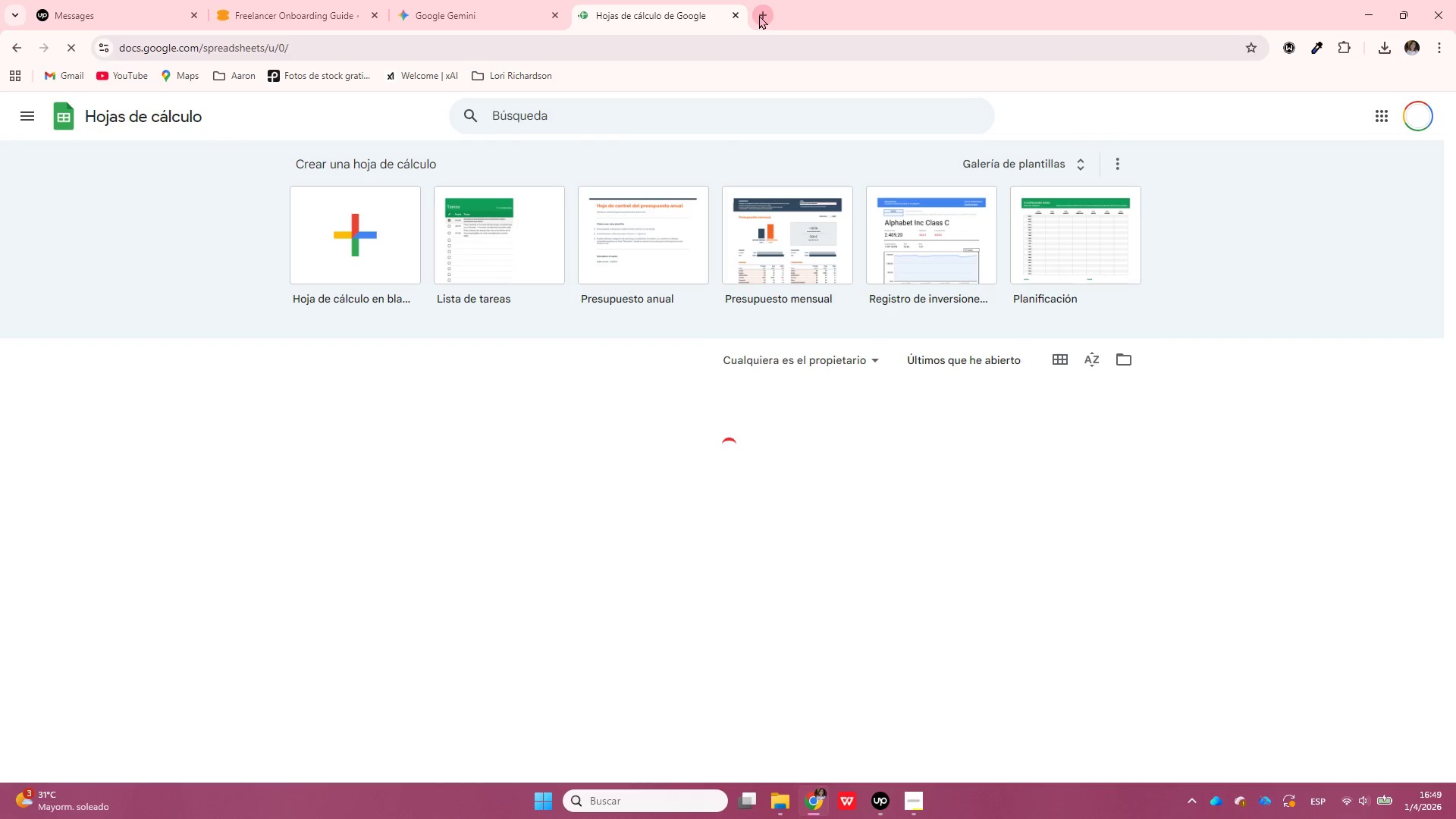 
wait(5.39)
 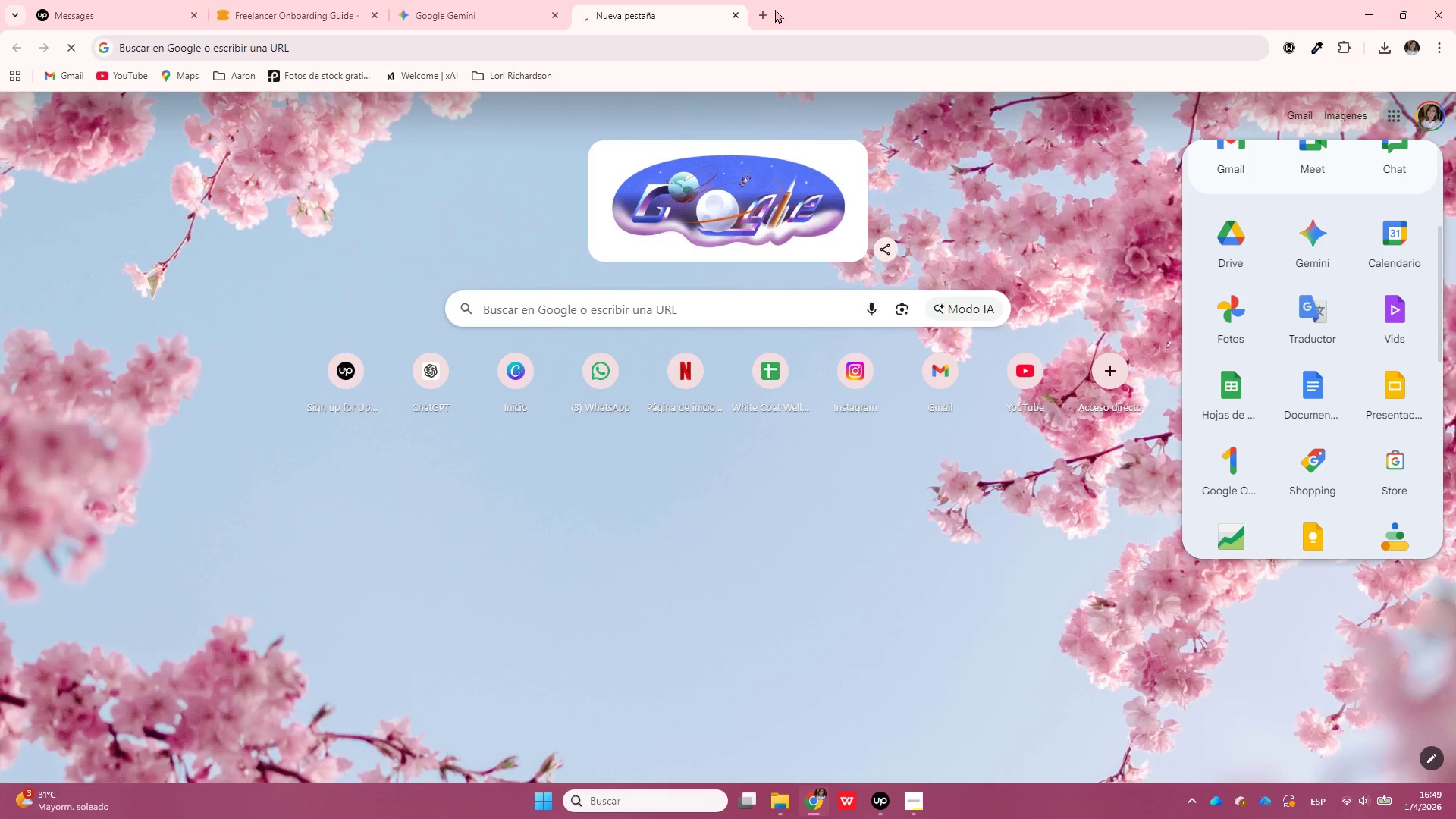 
double_click([375, 234])
 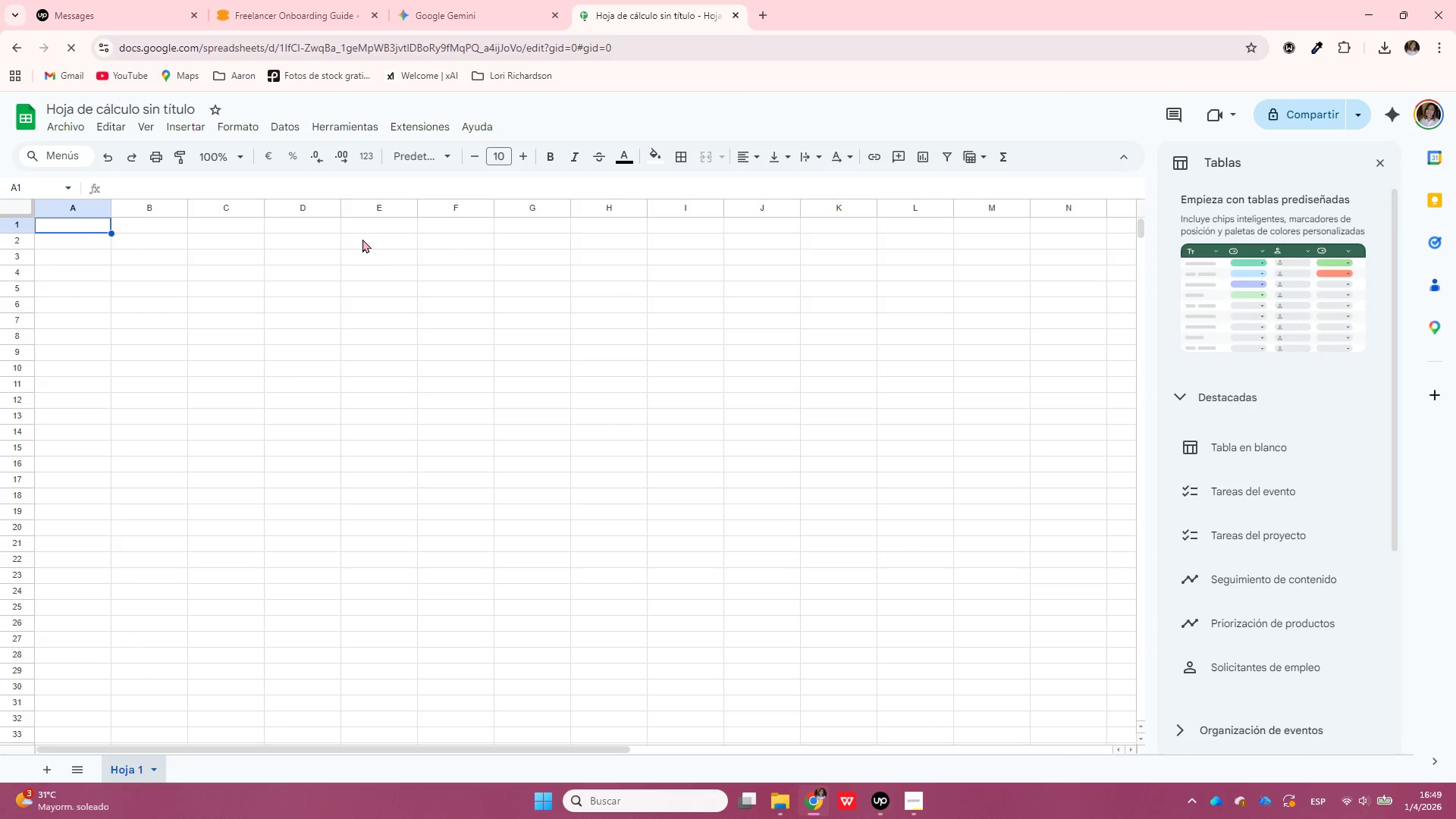 
wait(18.51)
 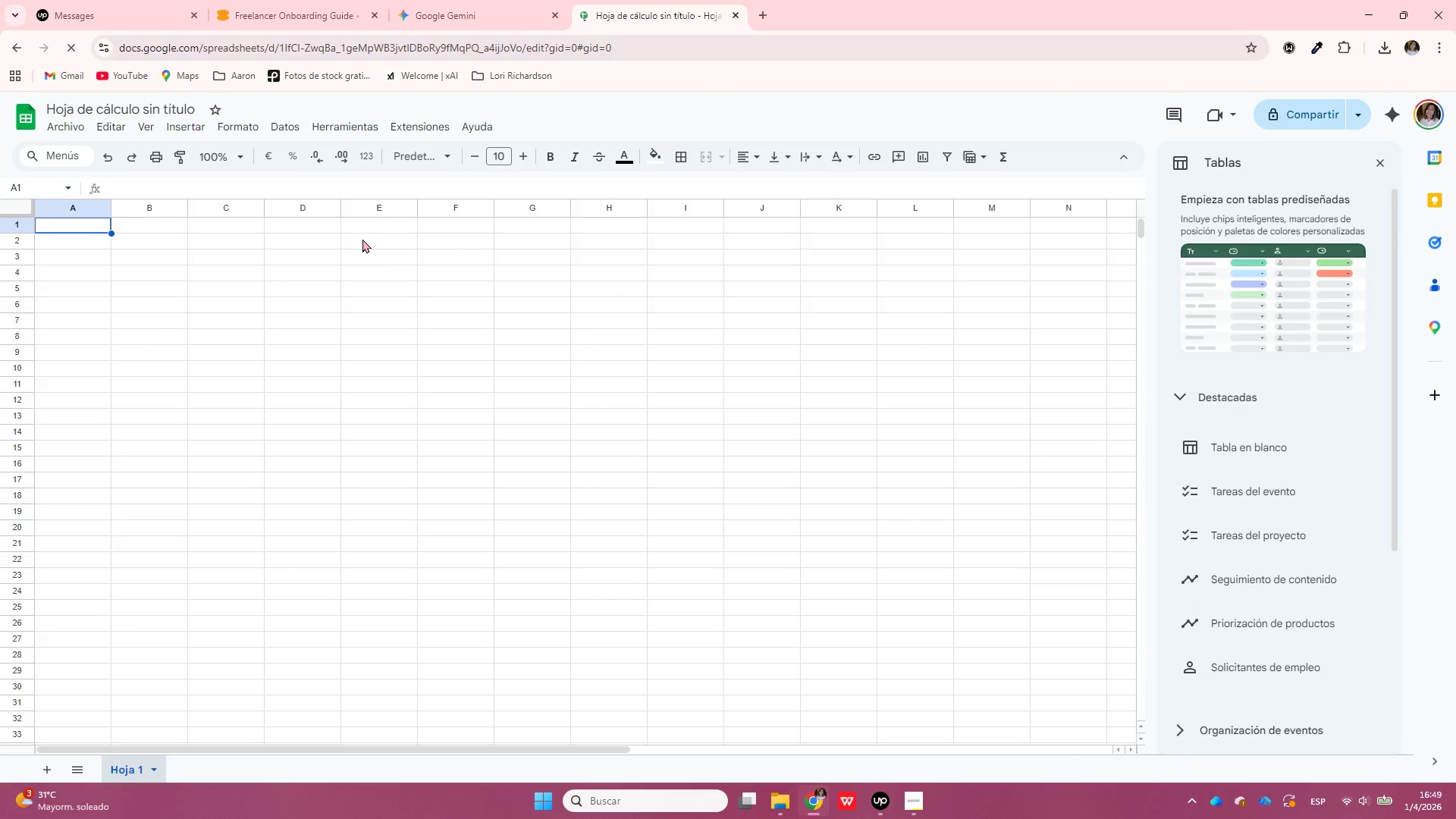 
left_click([441, 0])
 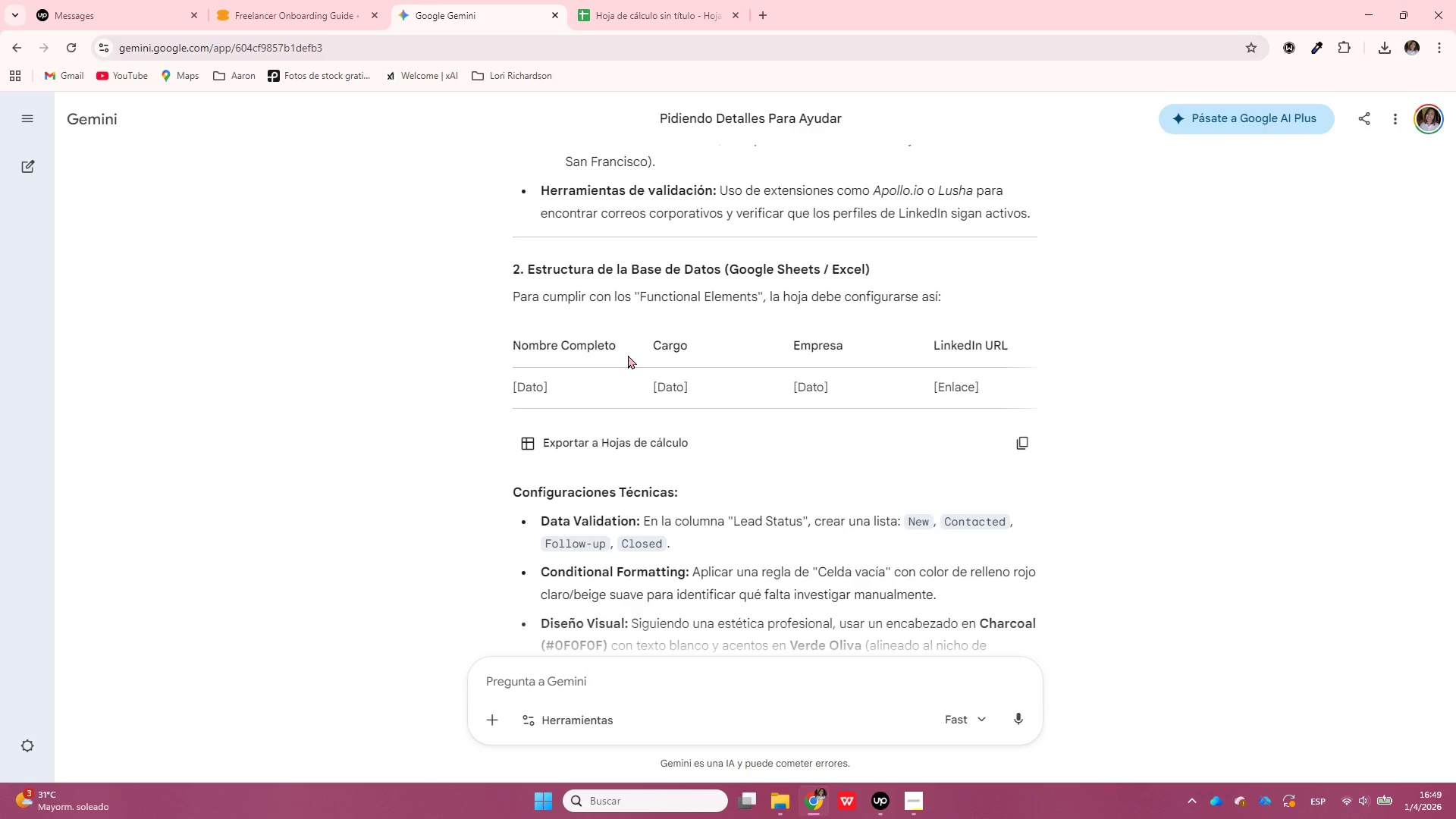 
left_click([629, 0])
 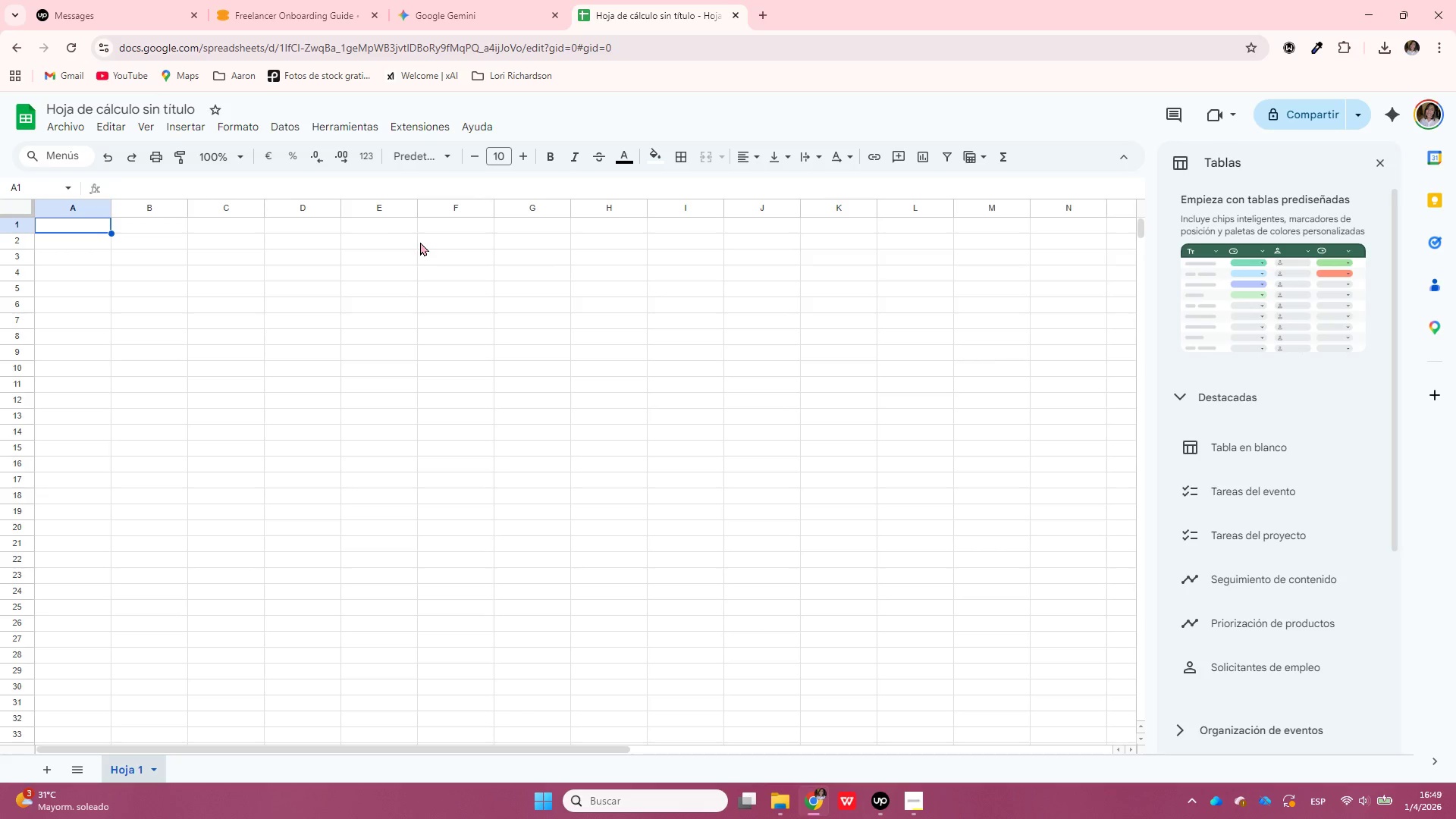 
type(Full Name)
key(Tab)
 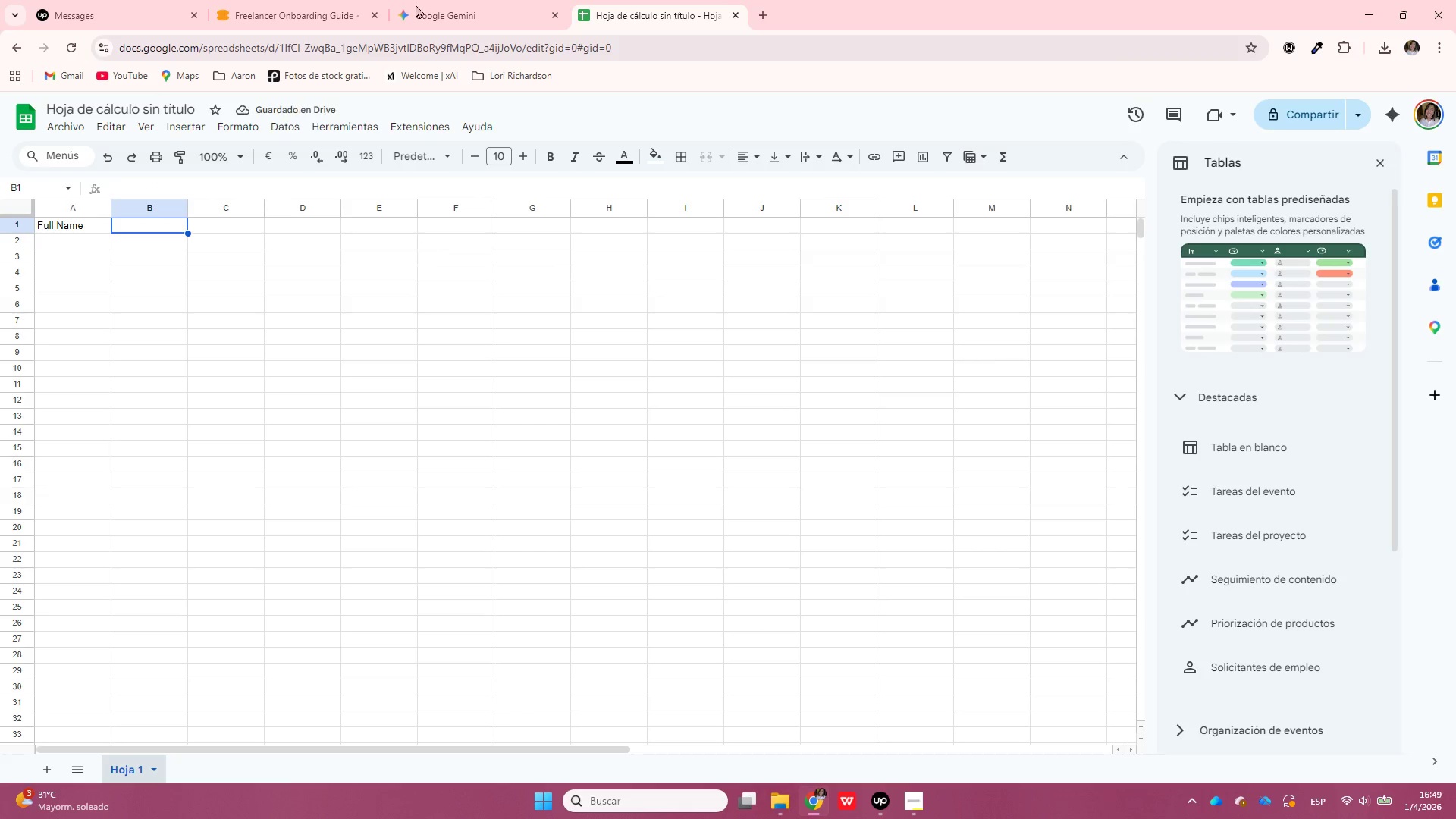 
left_click([425, 0])
 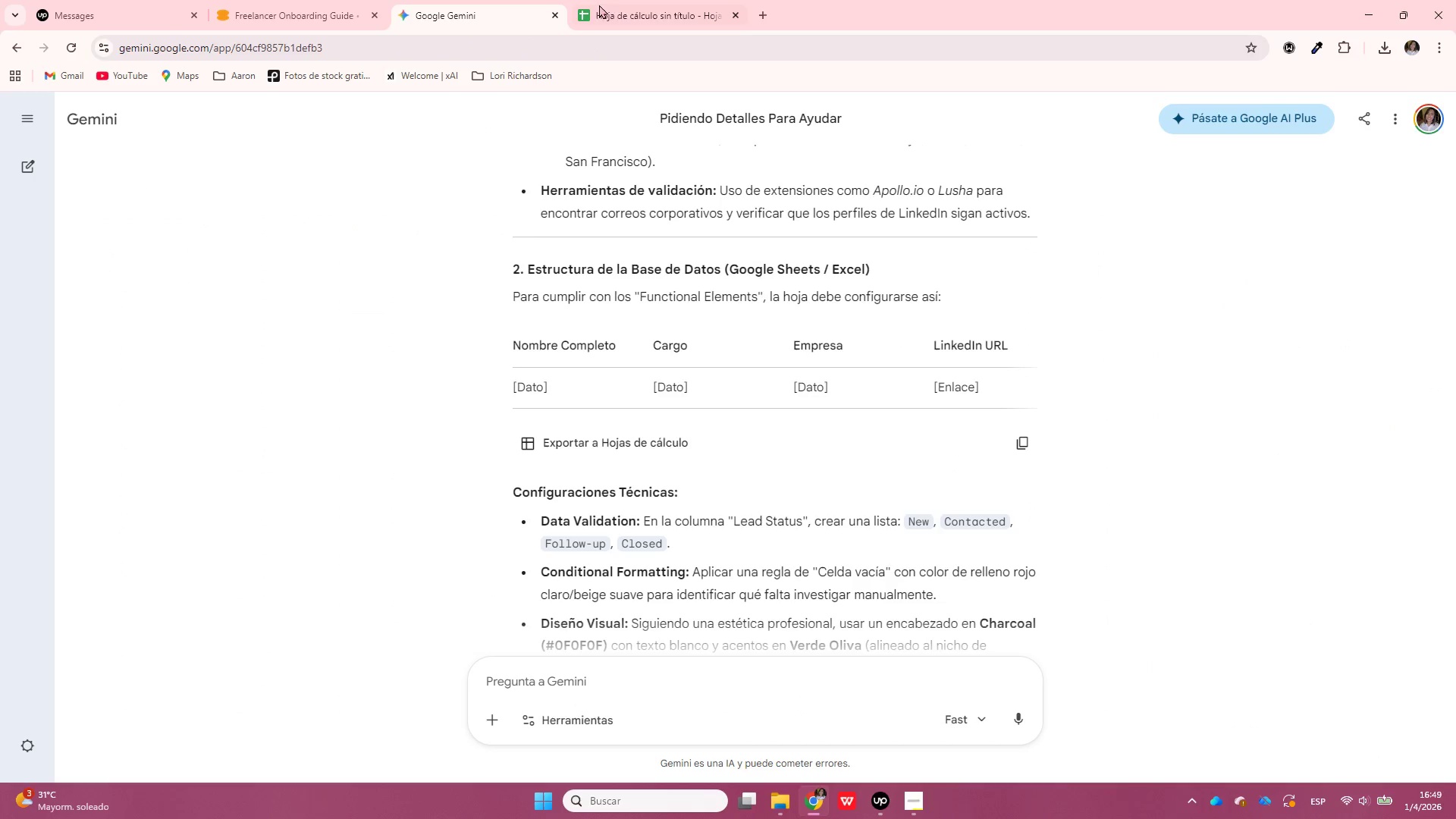 
left_click([619, 0])
 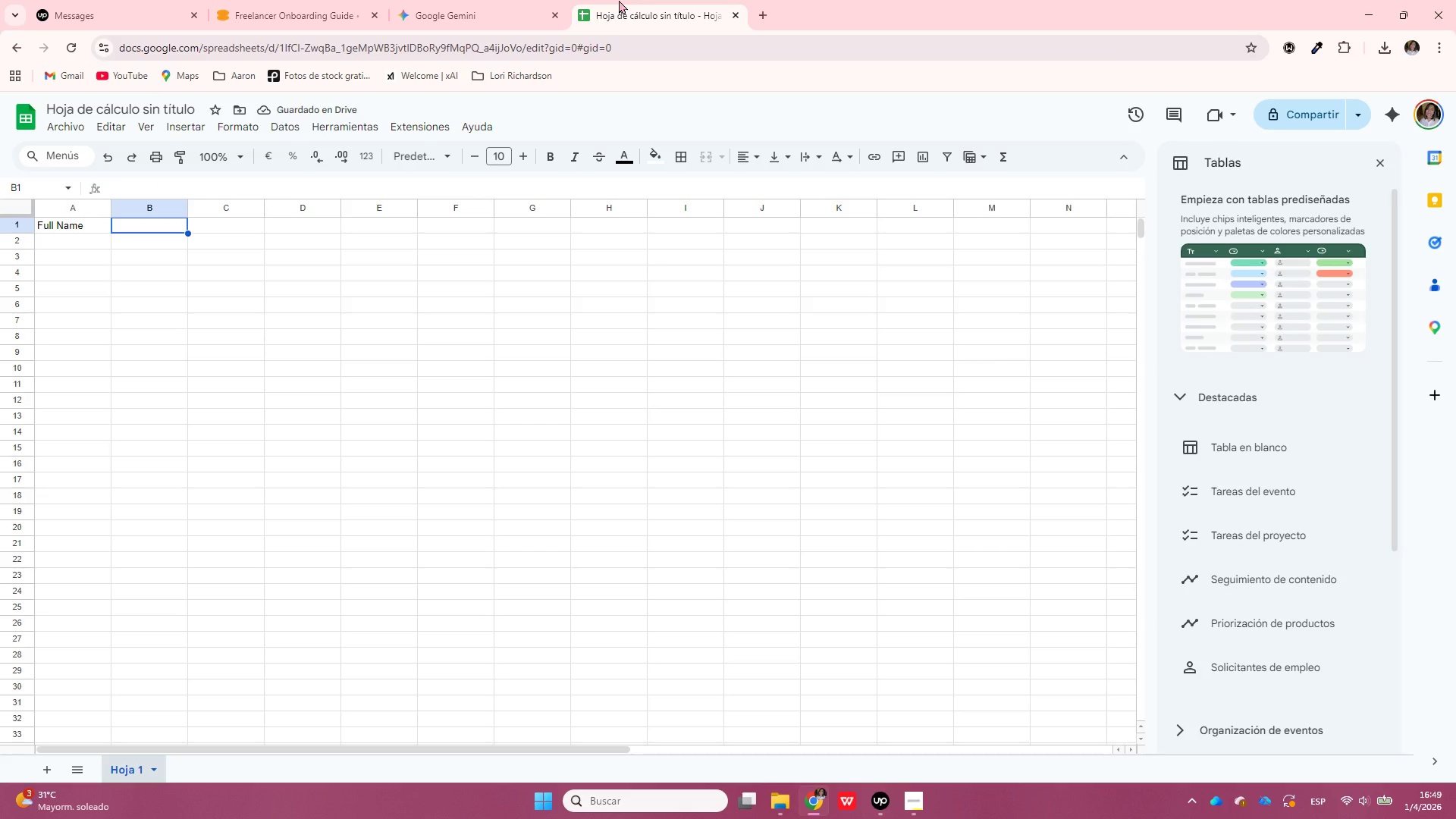 
type(Role)
key(Tab)
 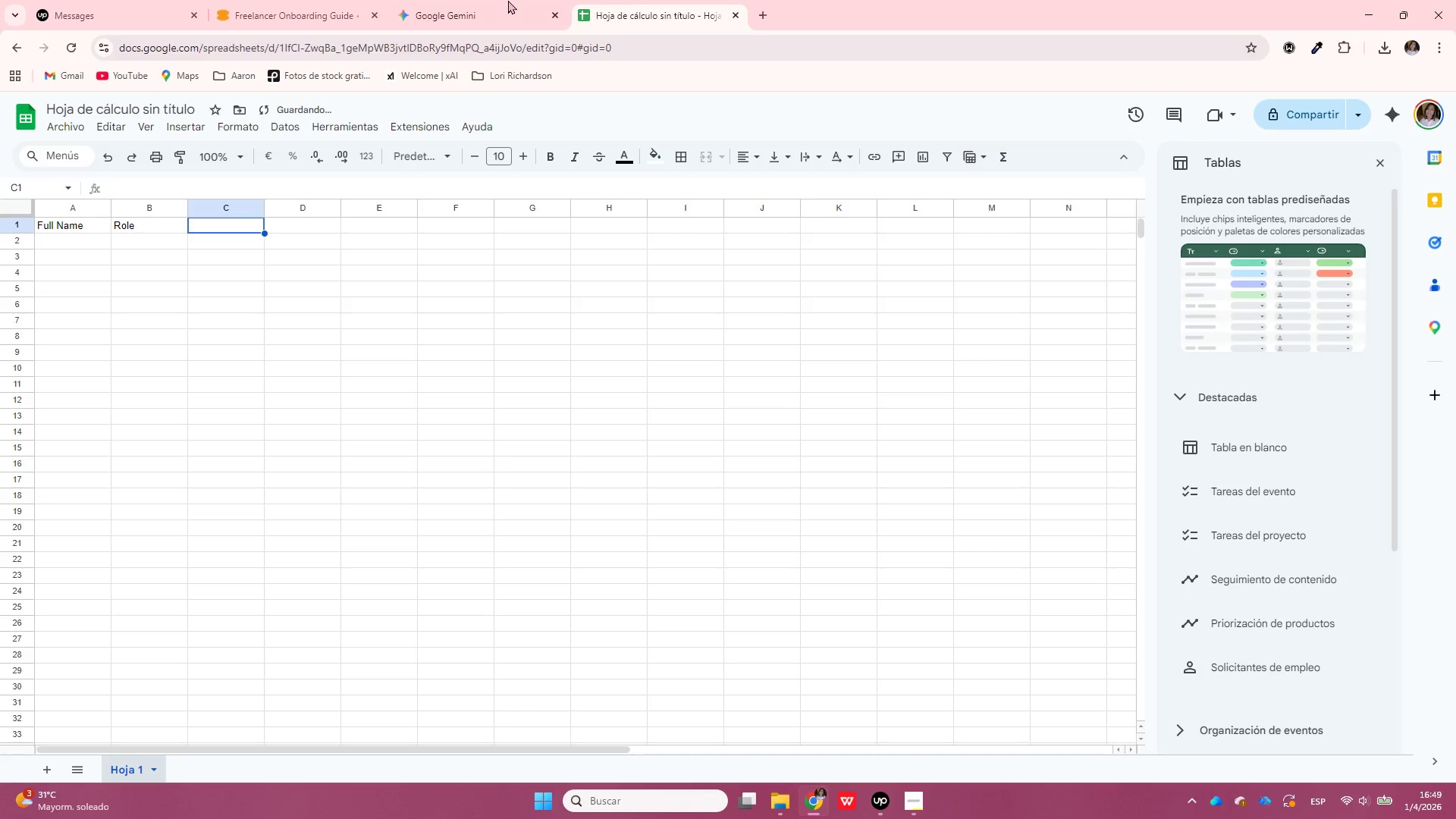 
left_click([428, 0])
 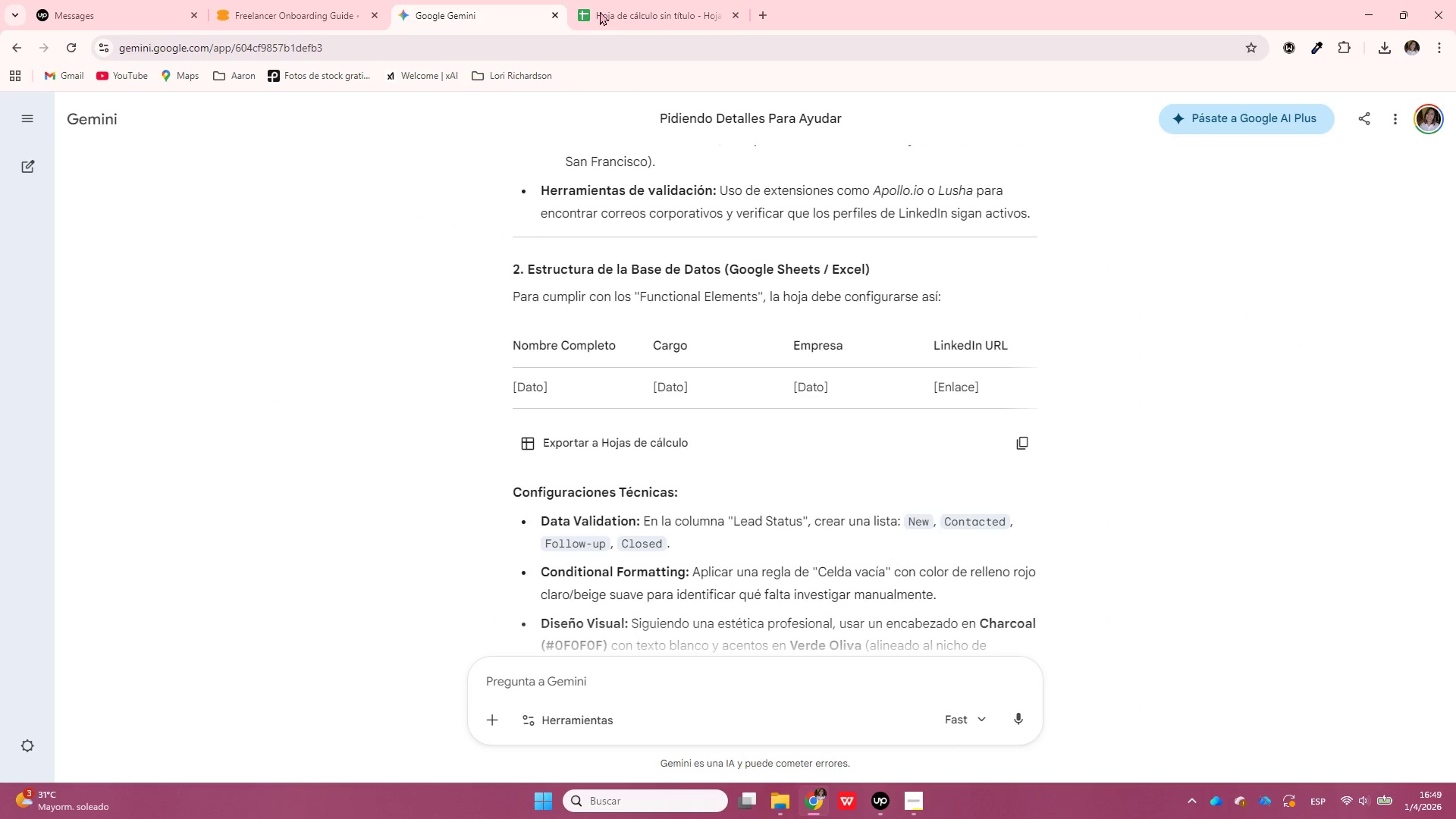 
left_click([613, 0])
 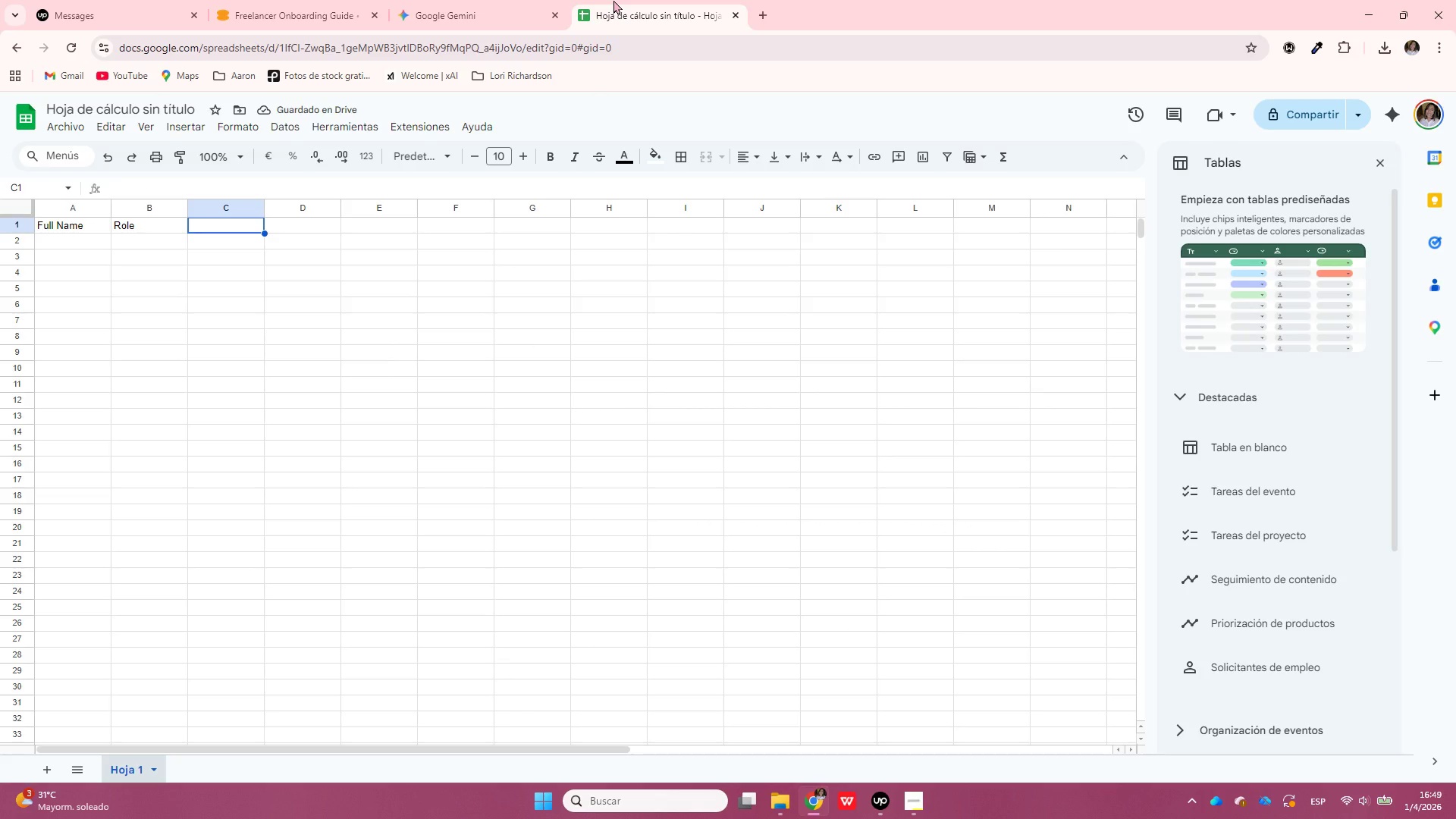 
type(Company)
key(Tab)
 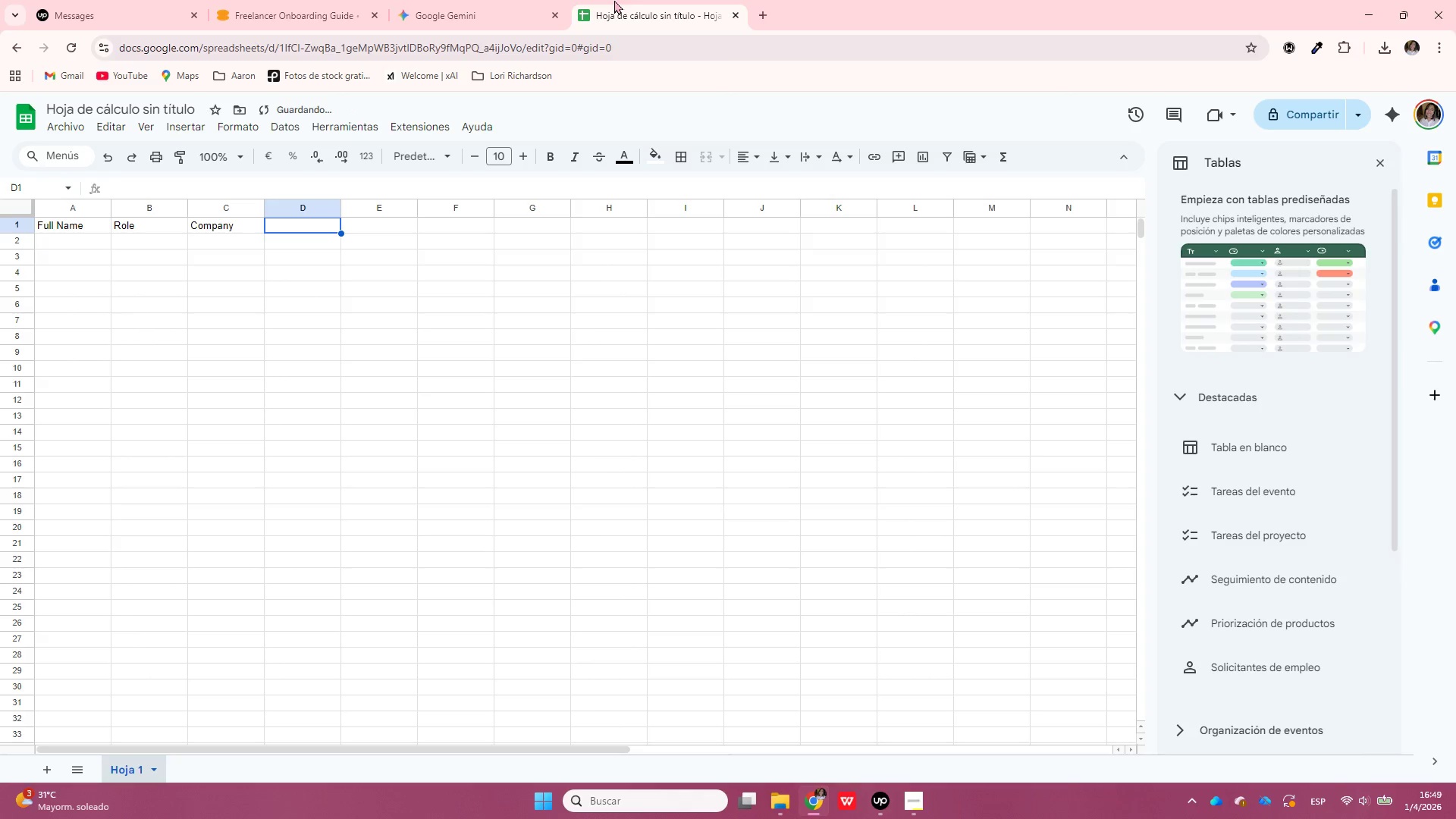 
left_click([517, 0])
 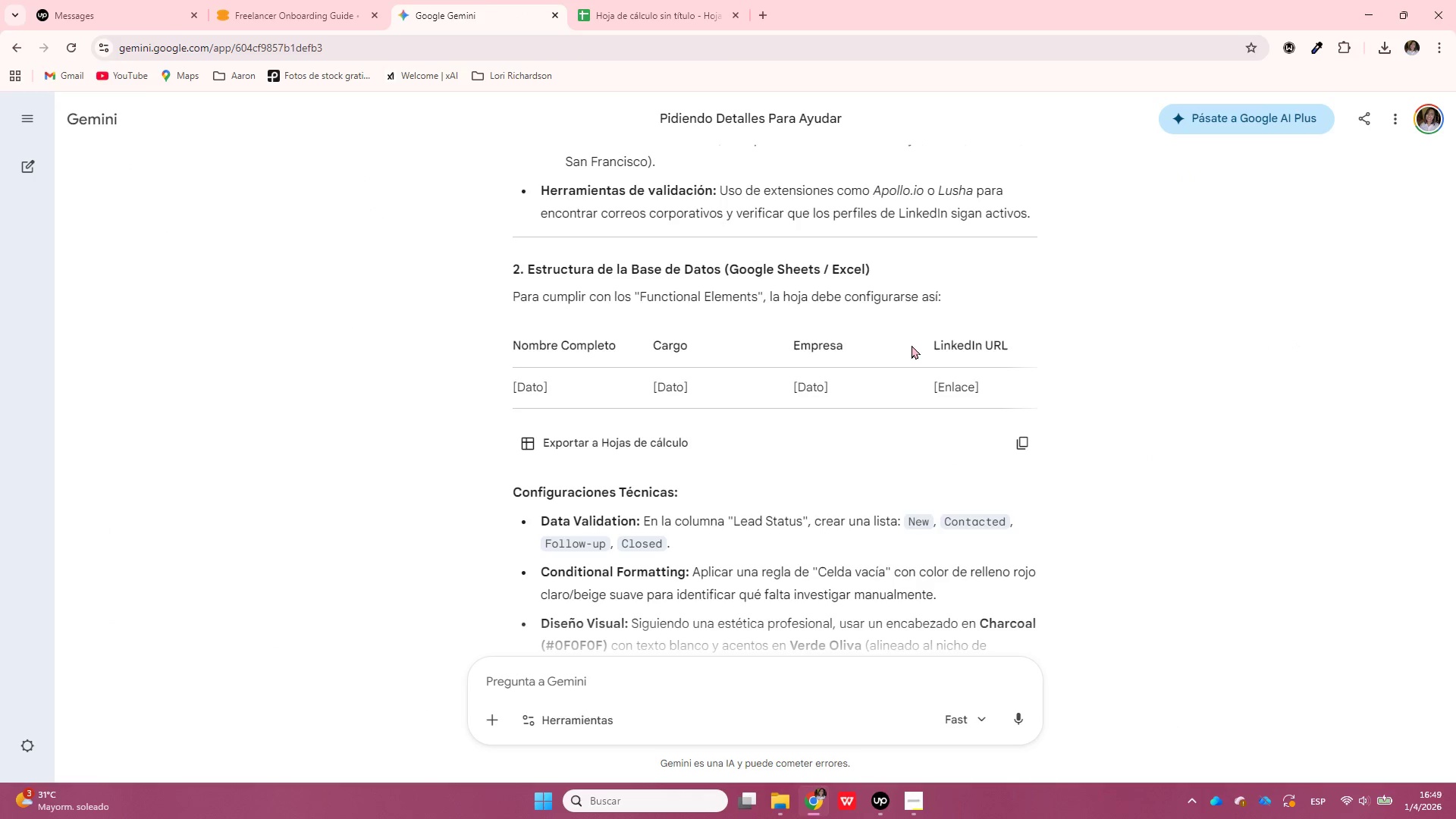 
left_click_drag(start_coordinate=[922, 344], to_coordinate=[1042, 347])
 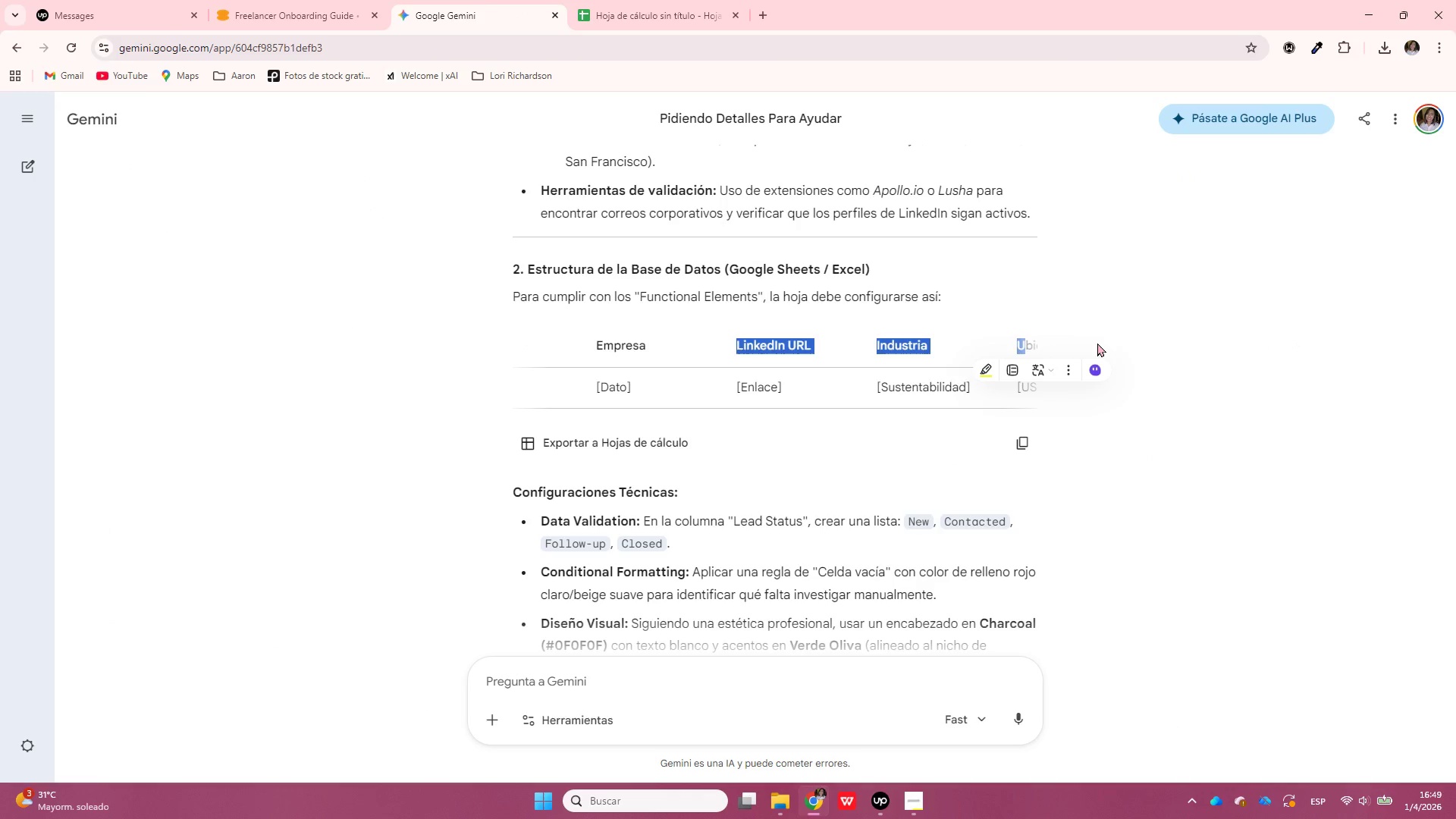 
hold_key(key=ShiftLeft, duration=0.38)
 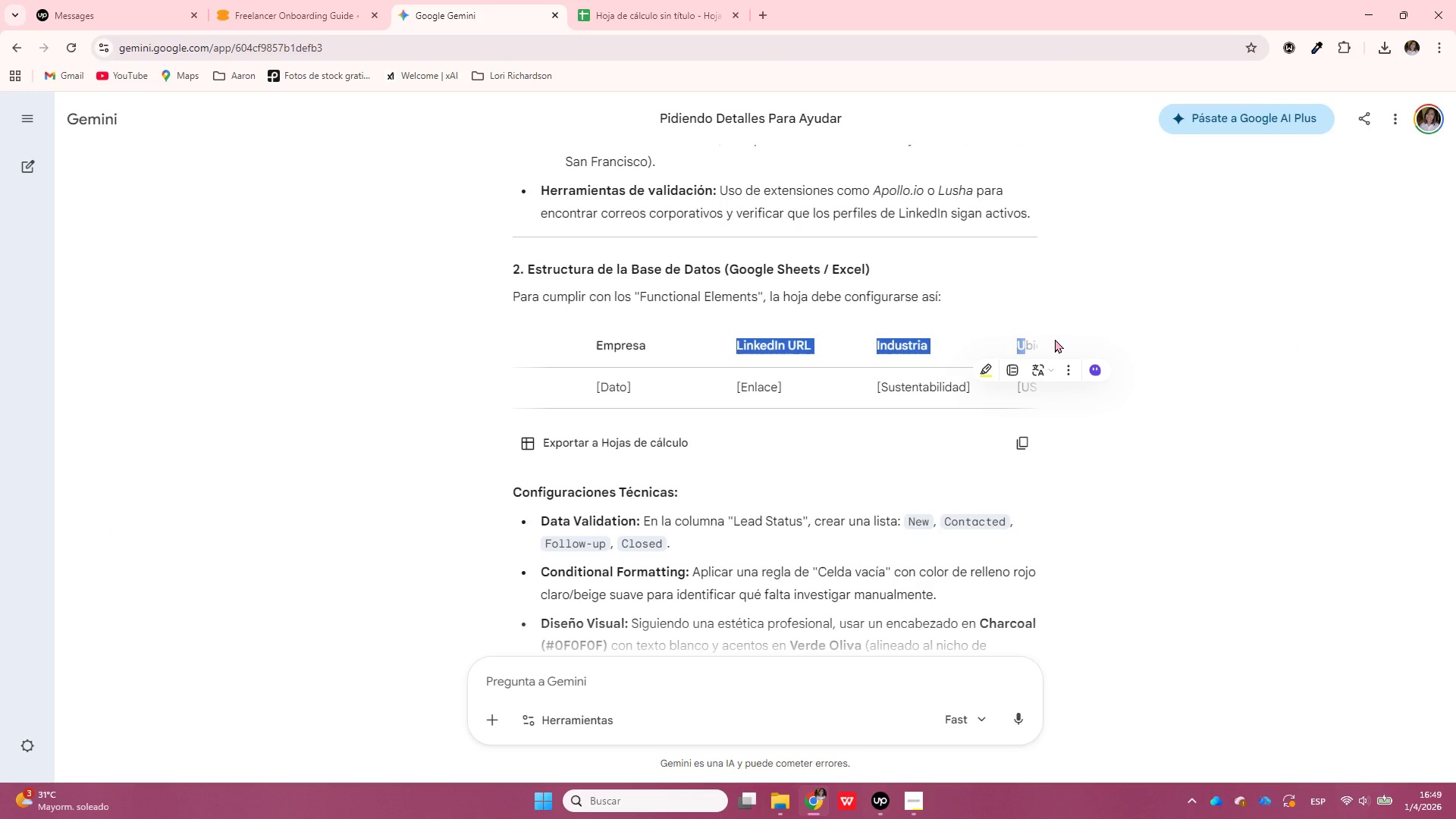 
key(Control+C)
 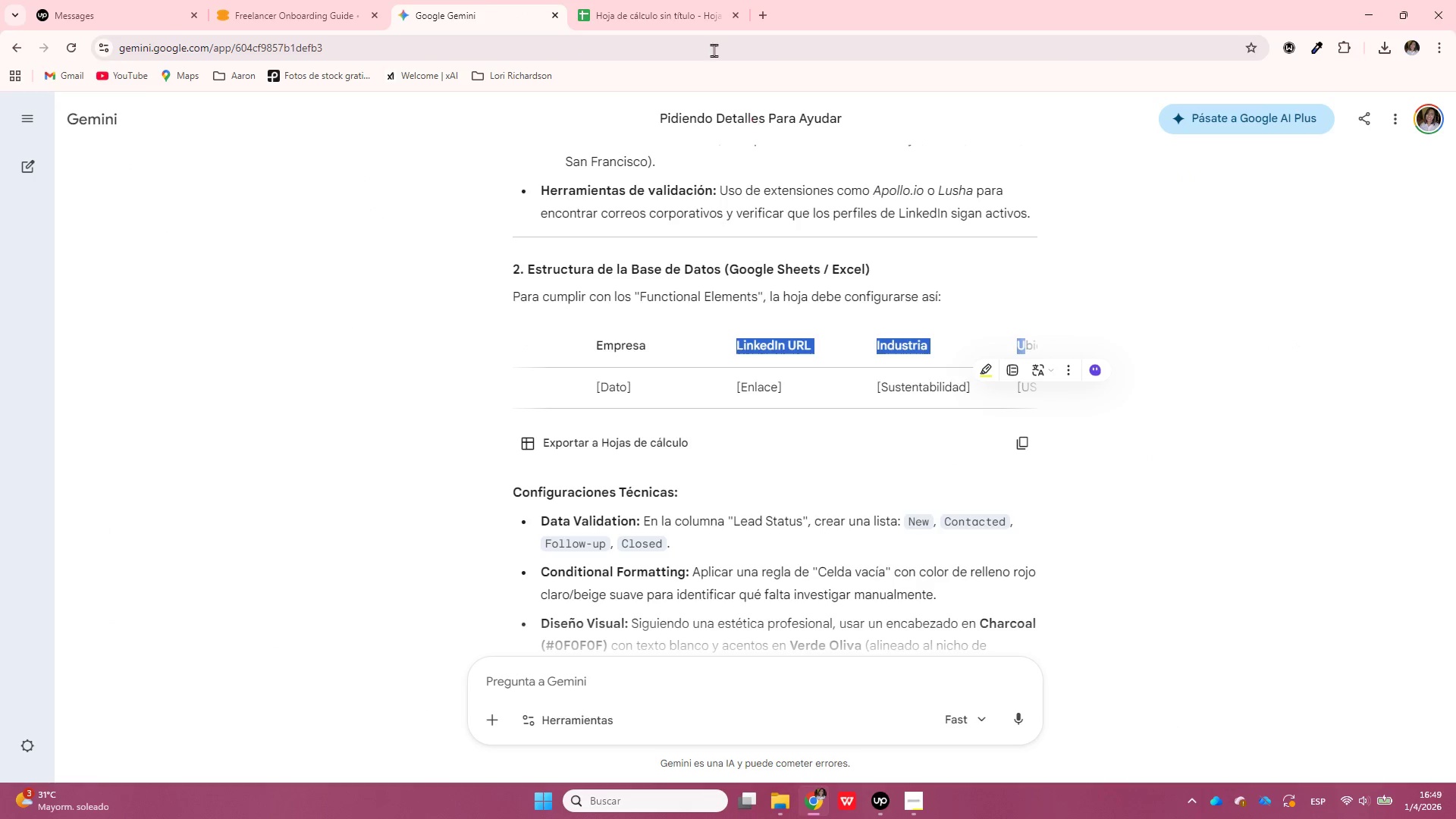 
left_click([682, 0])
 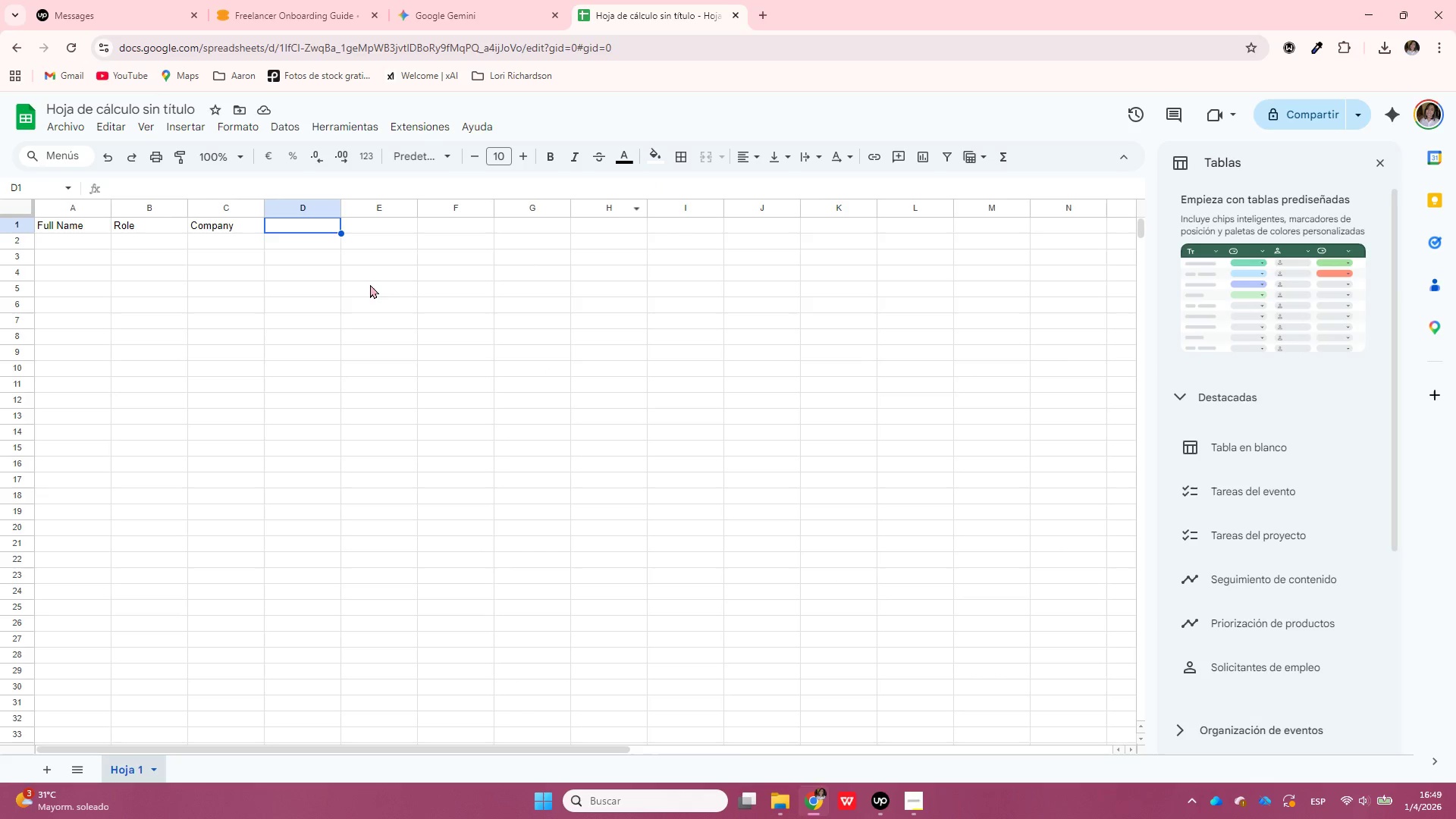 
key(Control+ControlLeft)
 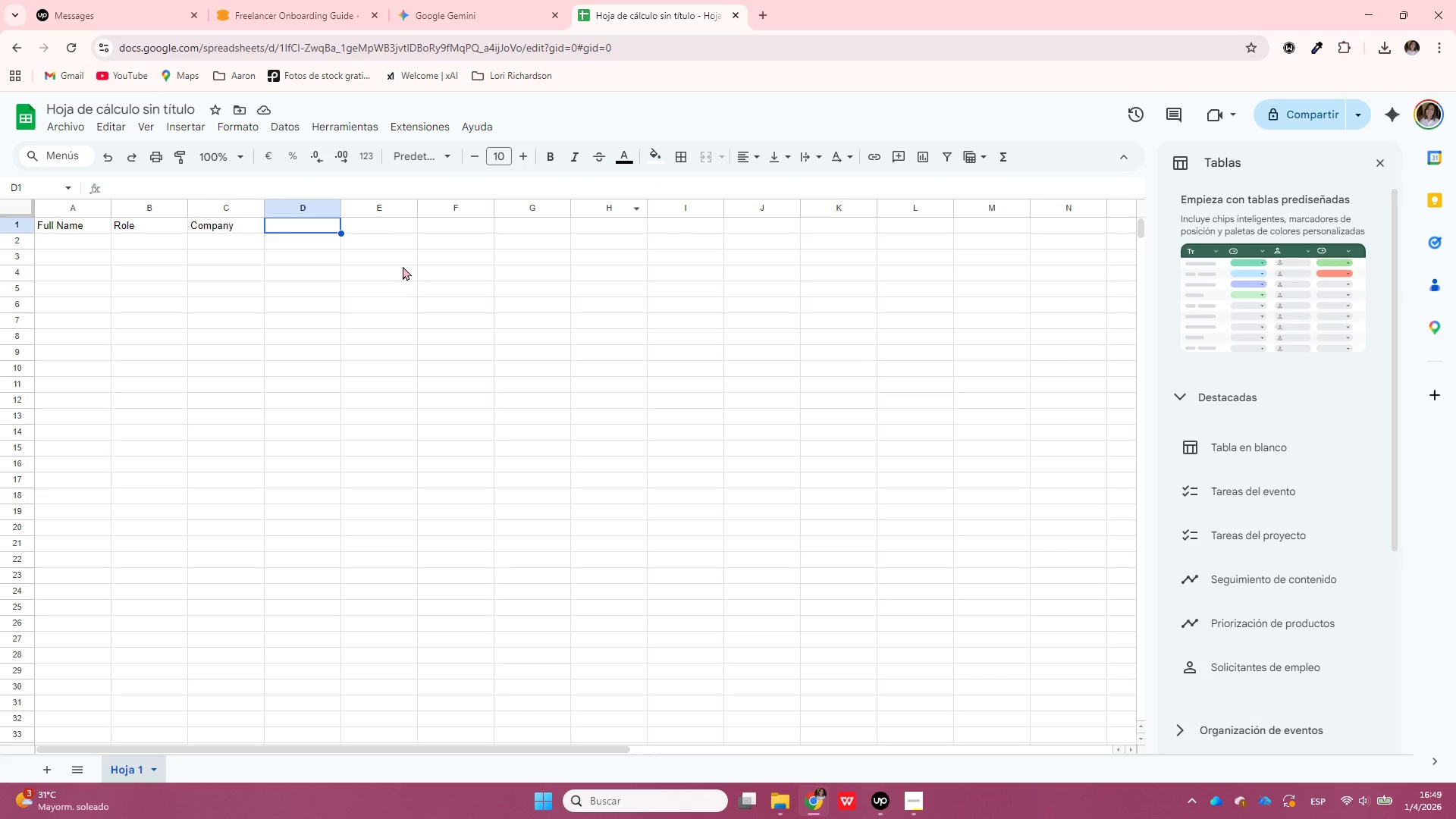 
key(Control+V)
 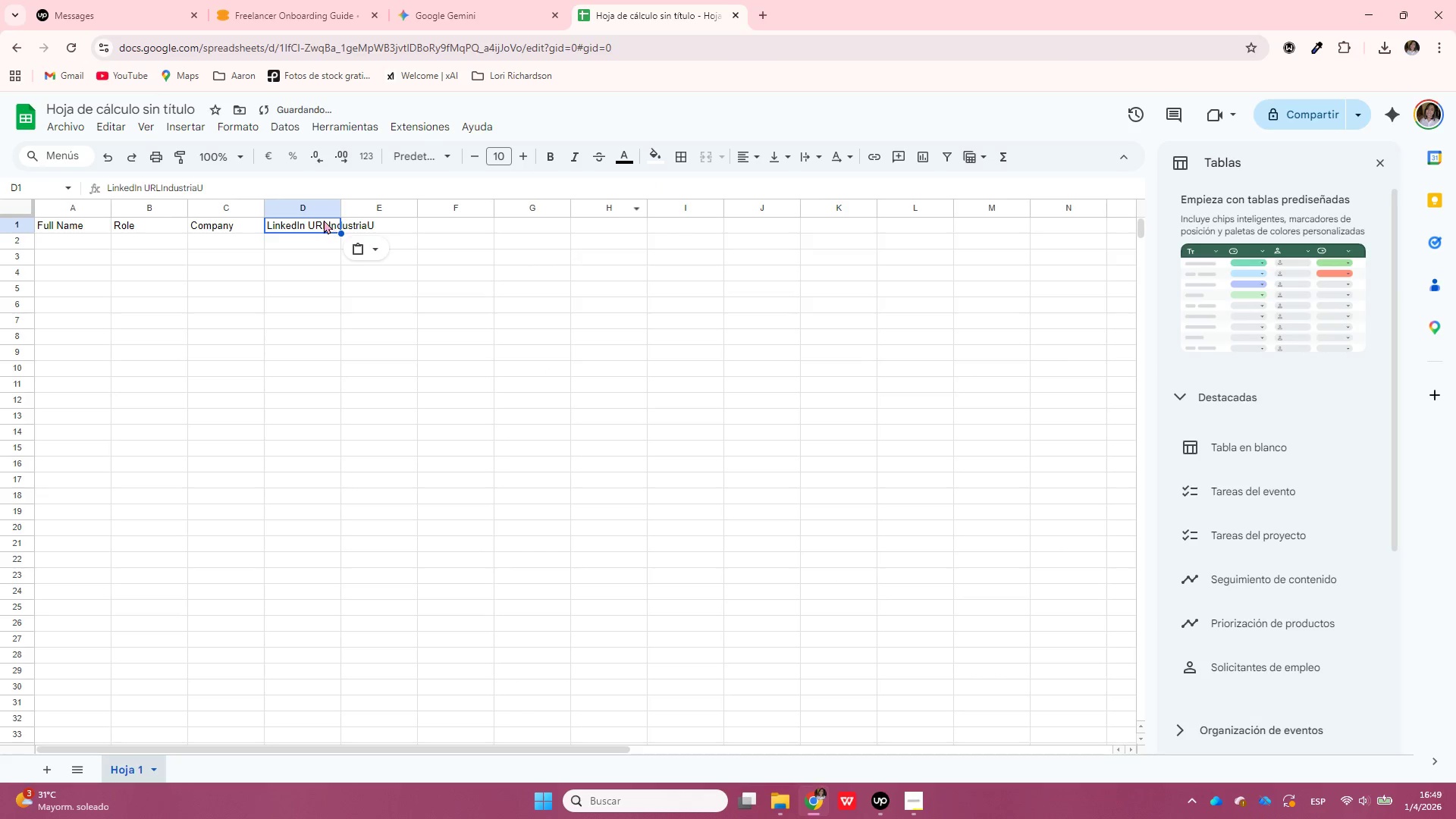 
double_click([322, 220])
 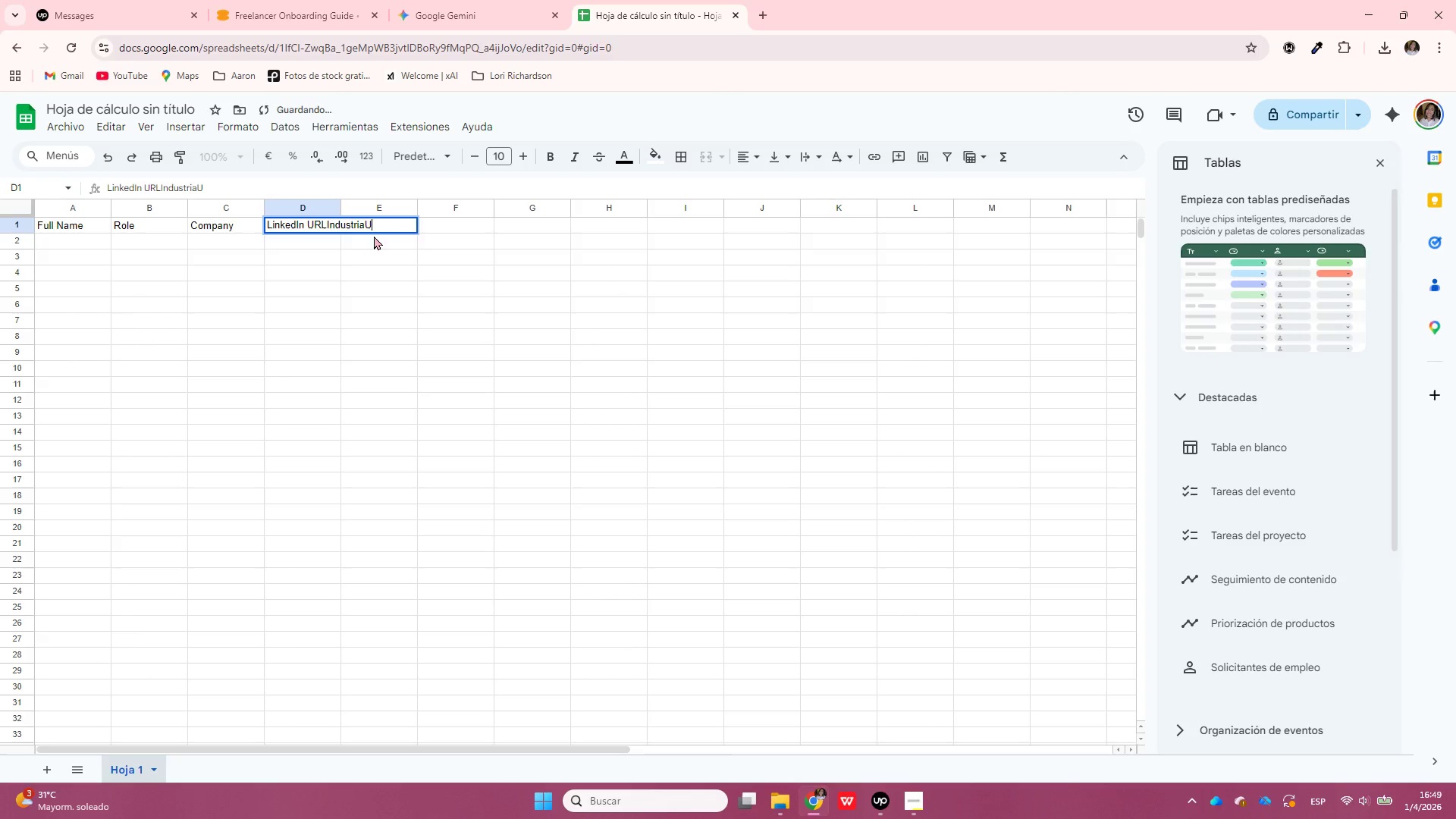 
hold_key(key=ShiftLeft, duration=0.66)
left_click([328, 224])
 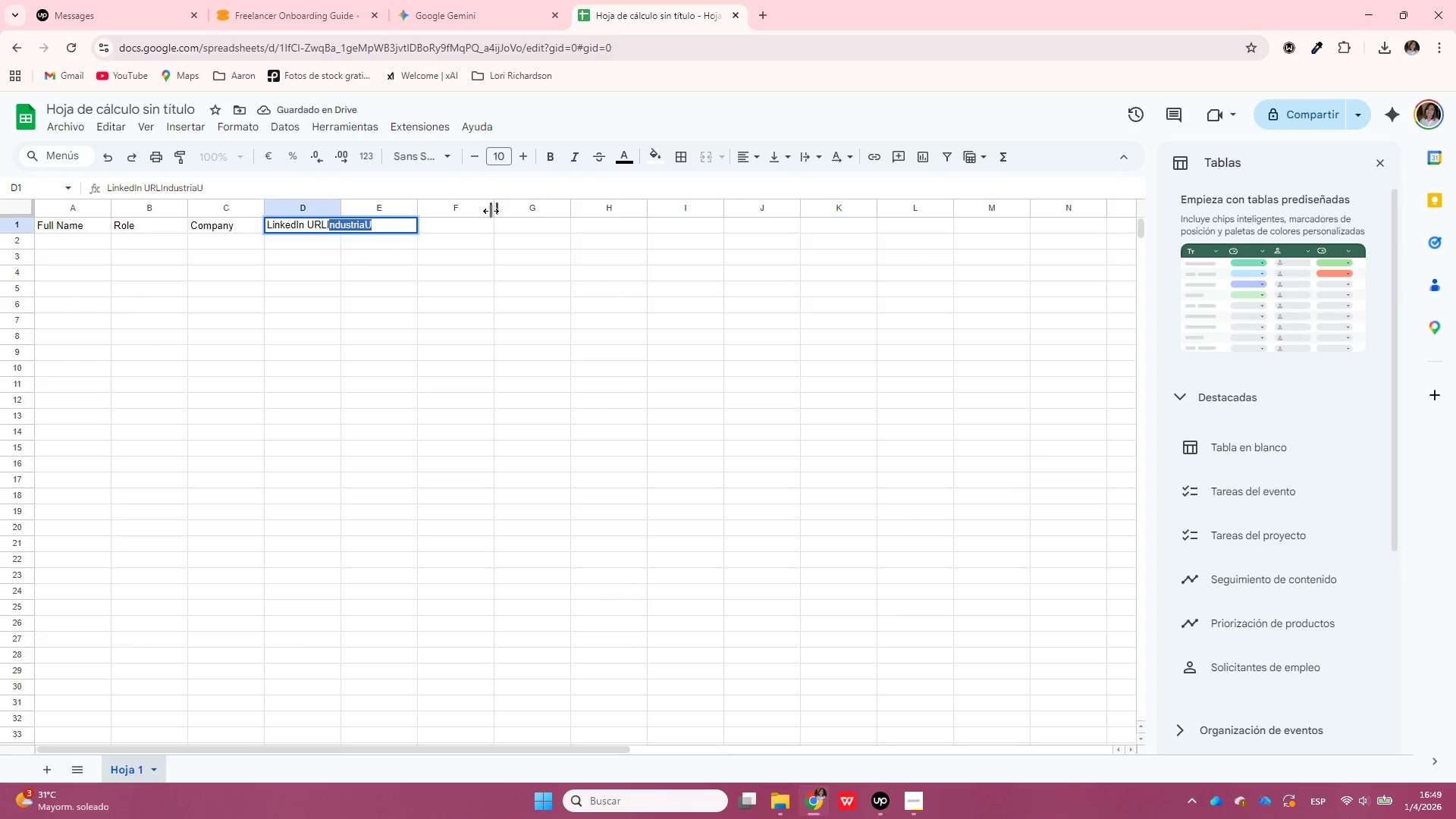 
key(Backspace)
key(Backspace)
key(Tab)
type(Industry)
 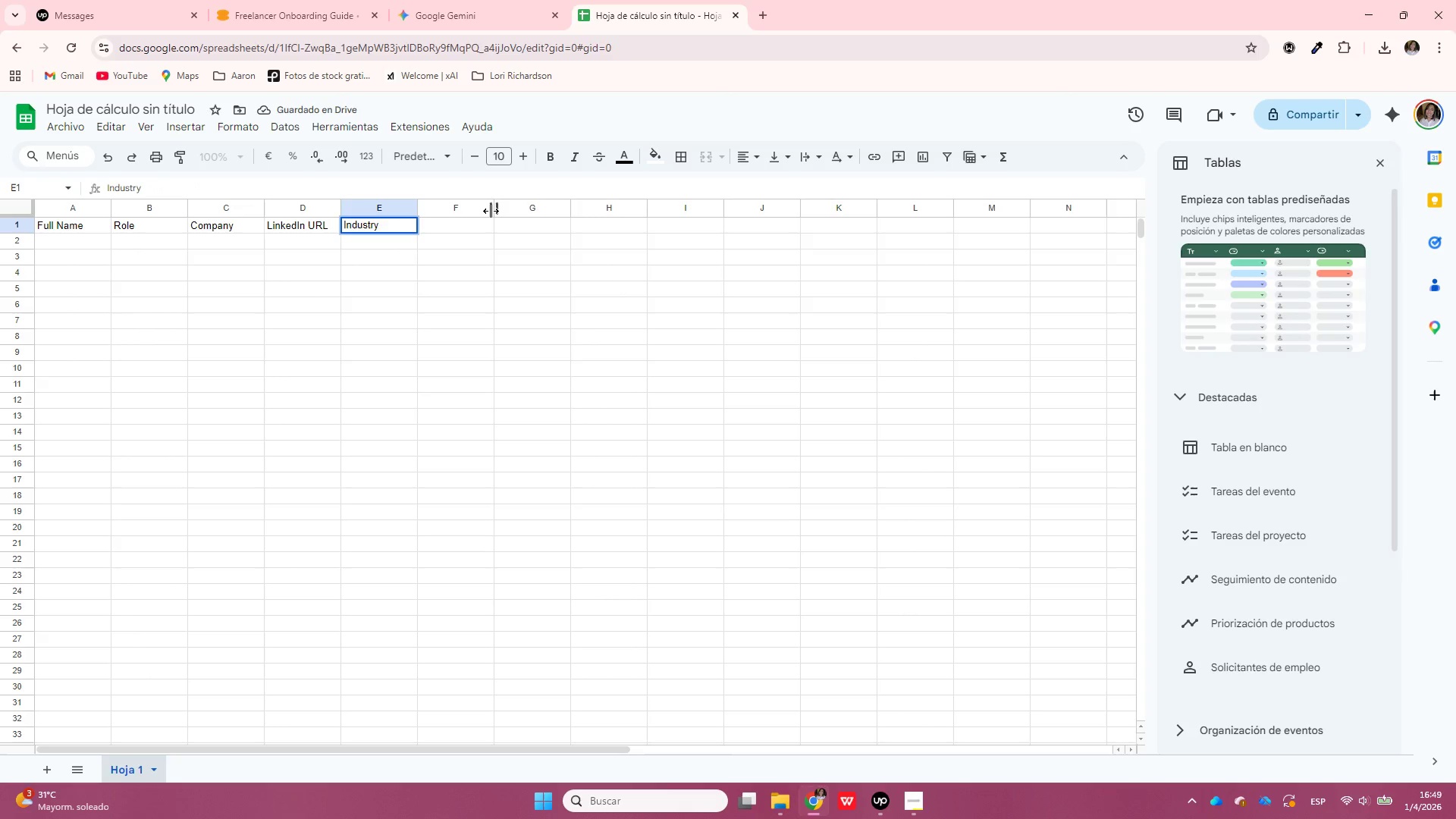 
key(Enter)